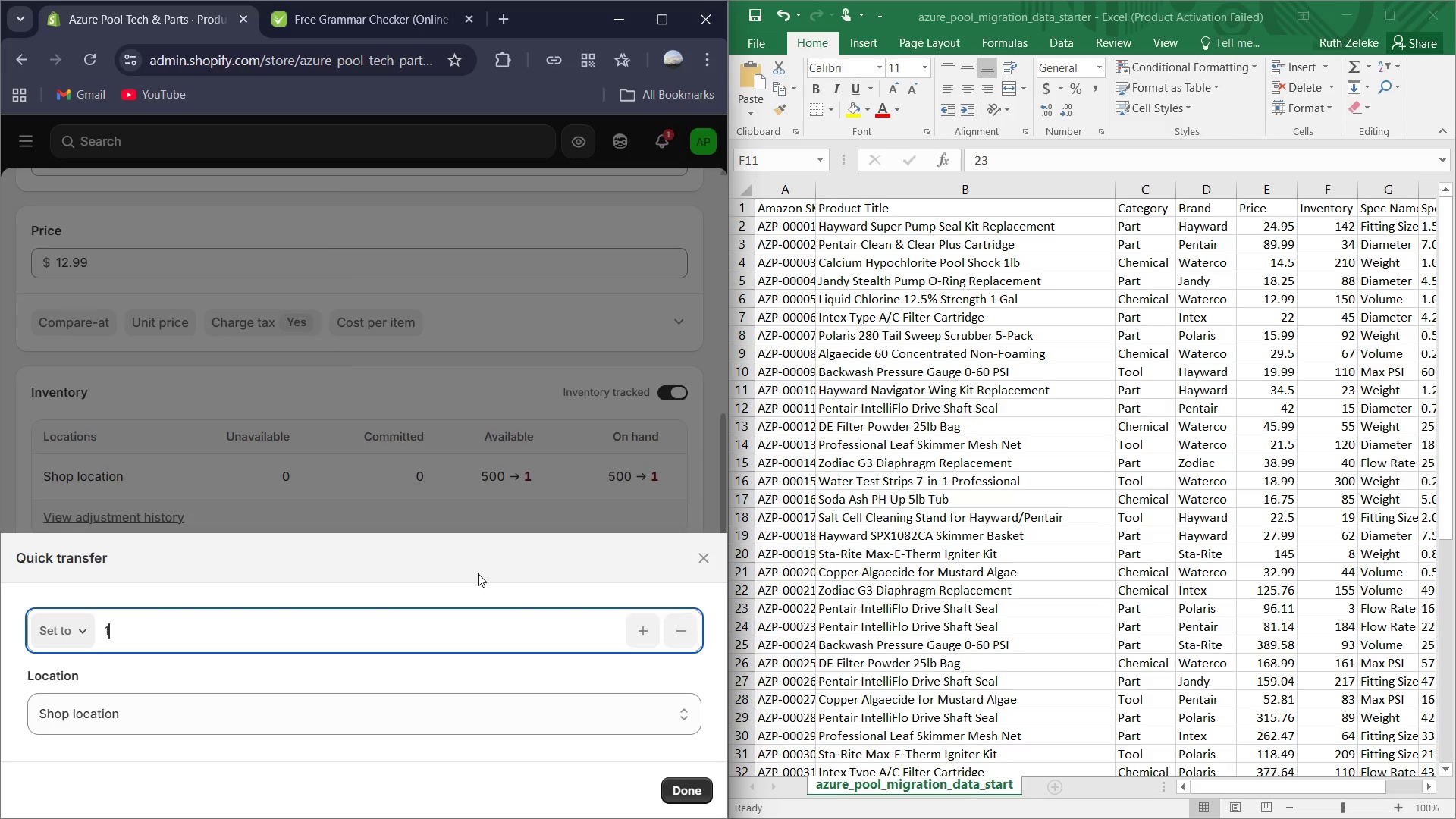 
key(Numpad5)
 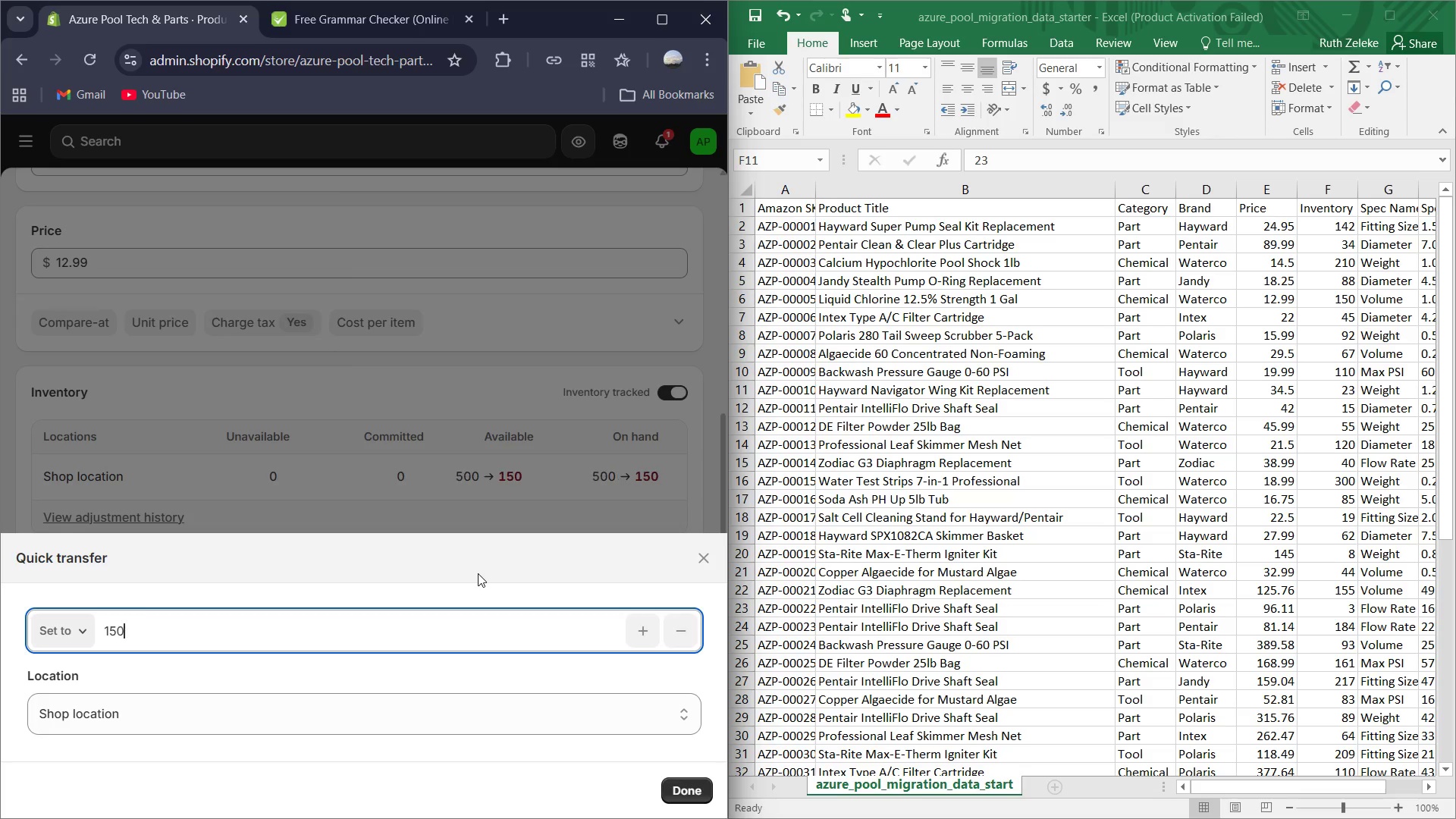 
key(Numpad0)
 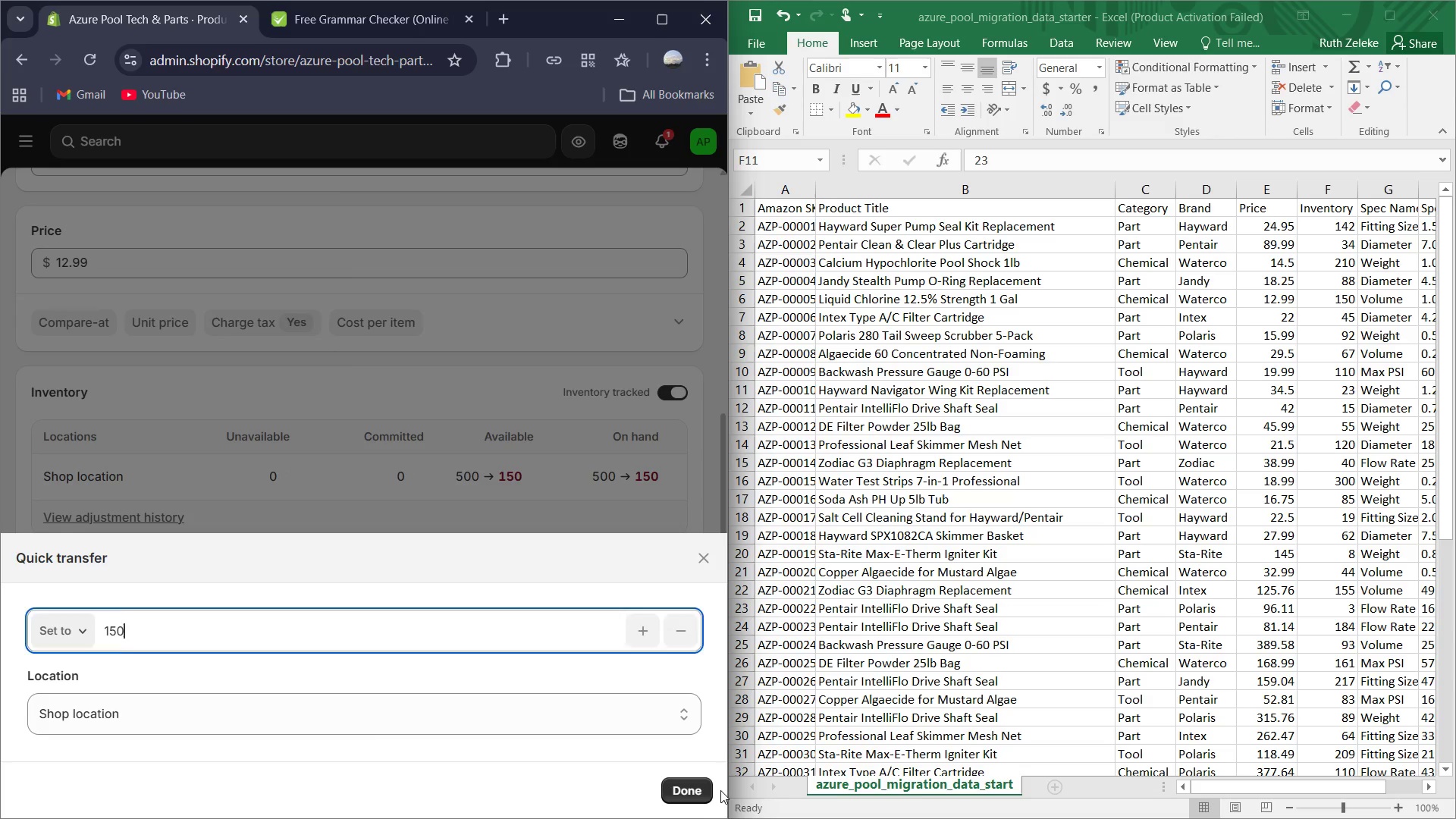 
double_click([701, 793])
 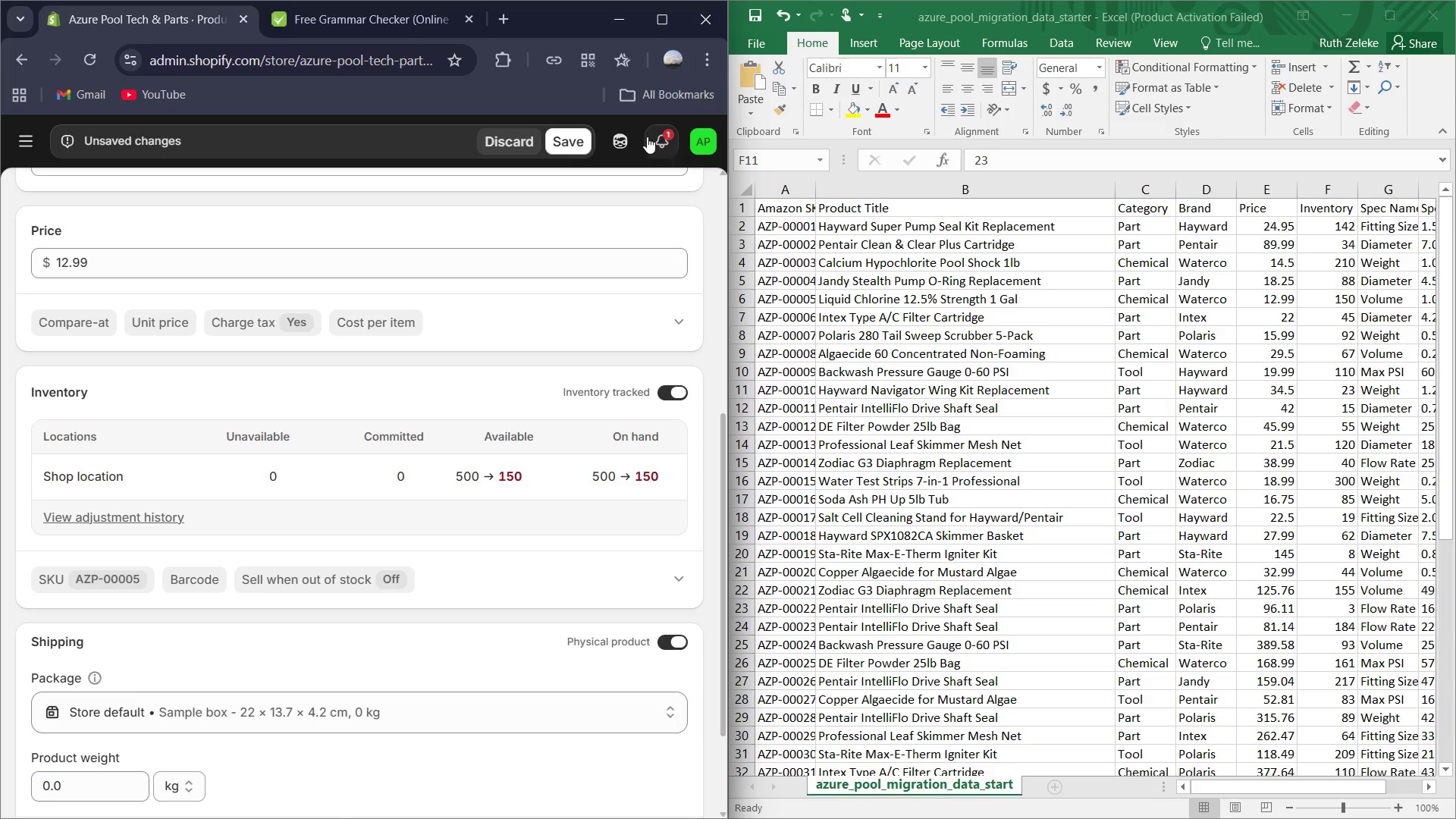 
left_click([557, 143])
 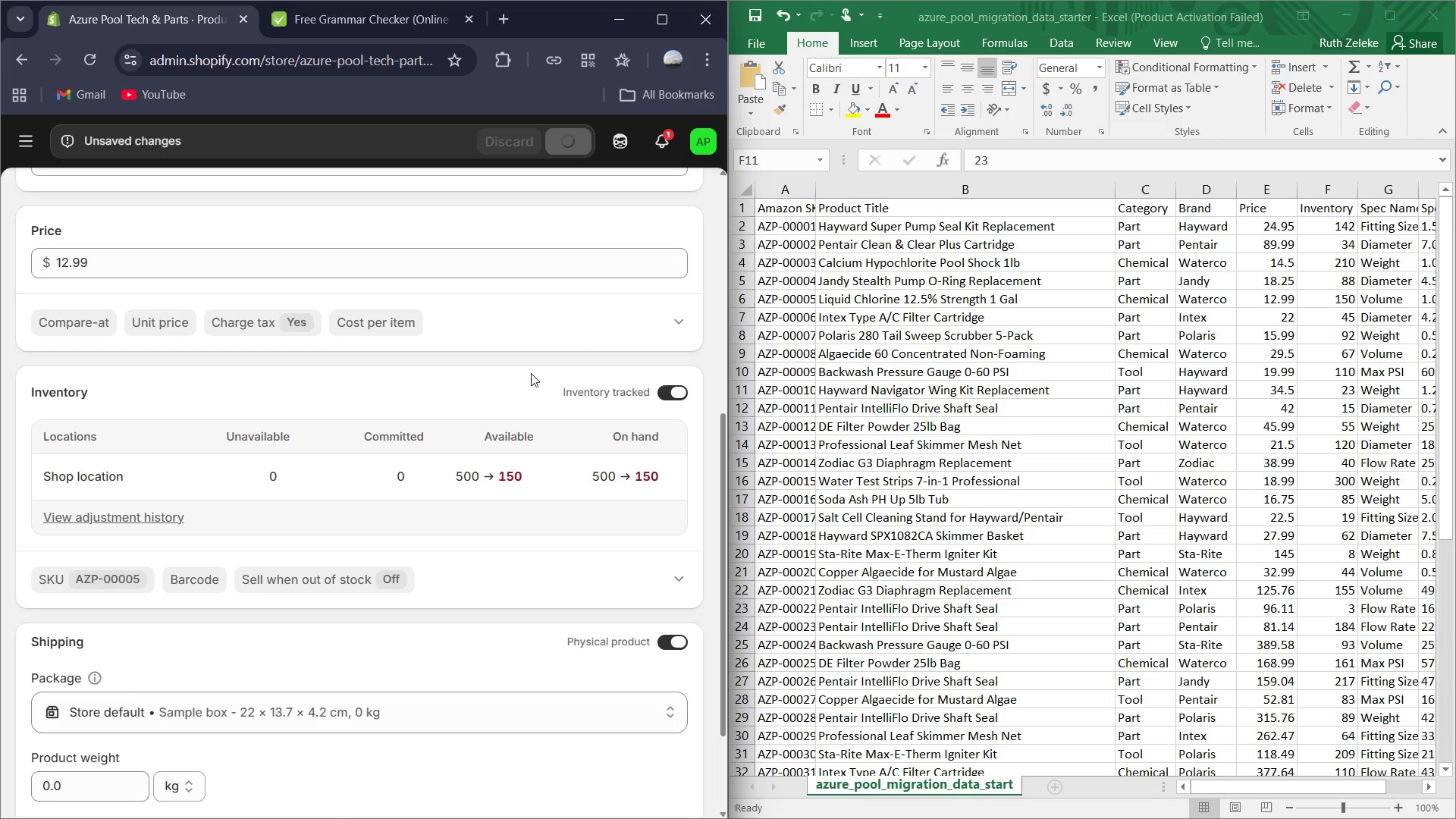 
scroll: coordinate [529, 397], scroll_direction: up, amount: 3.0
 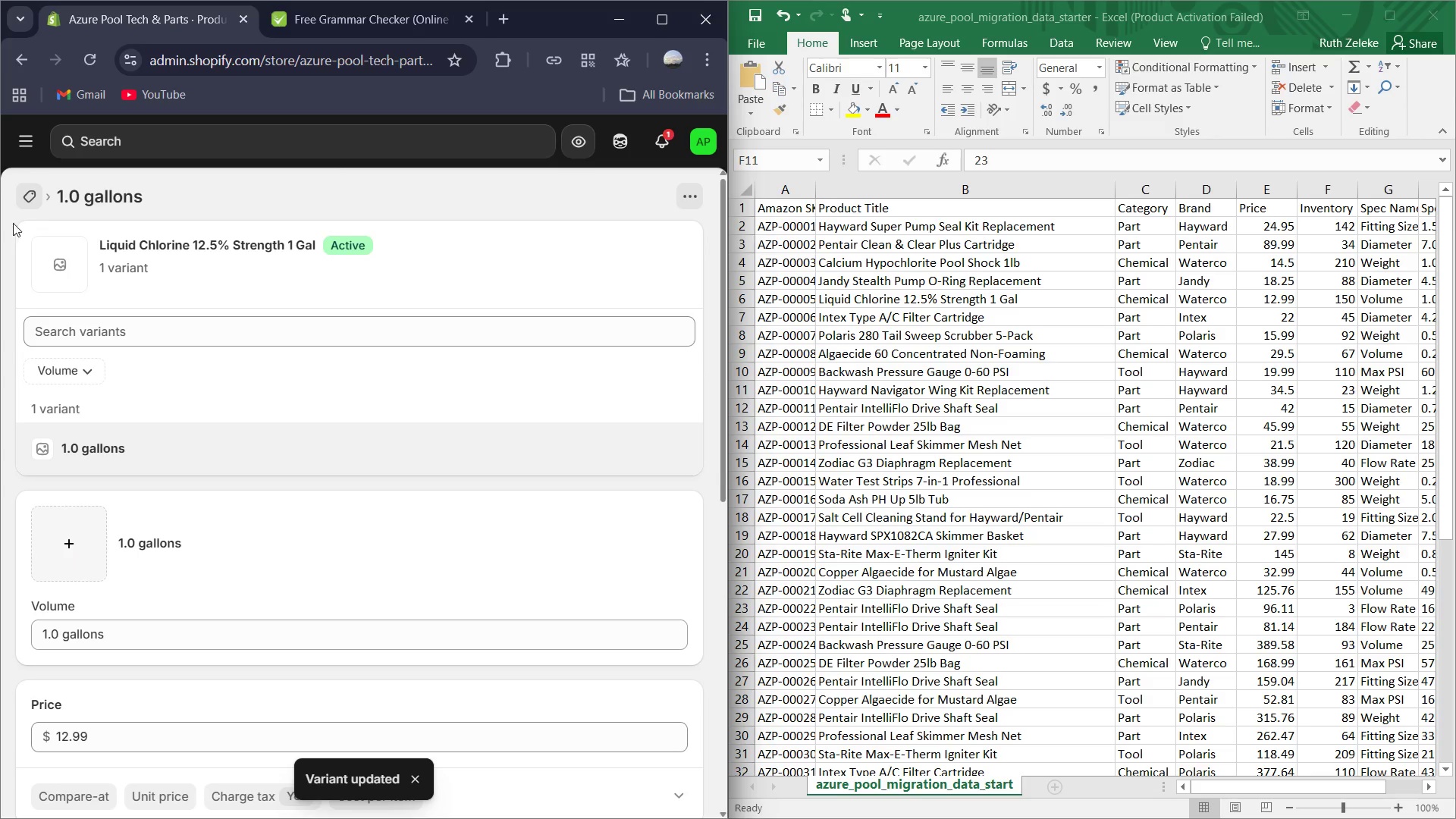 
left_click([17, 192])
 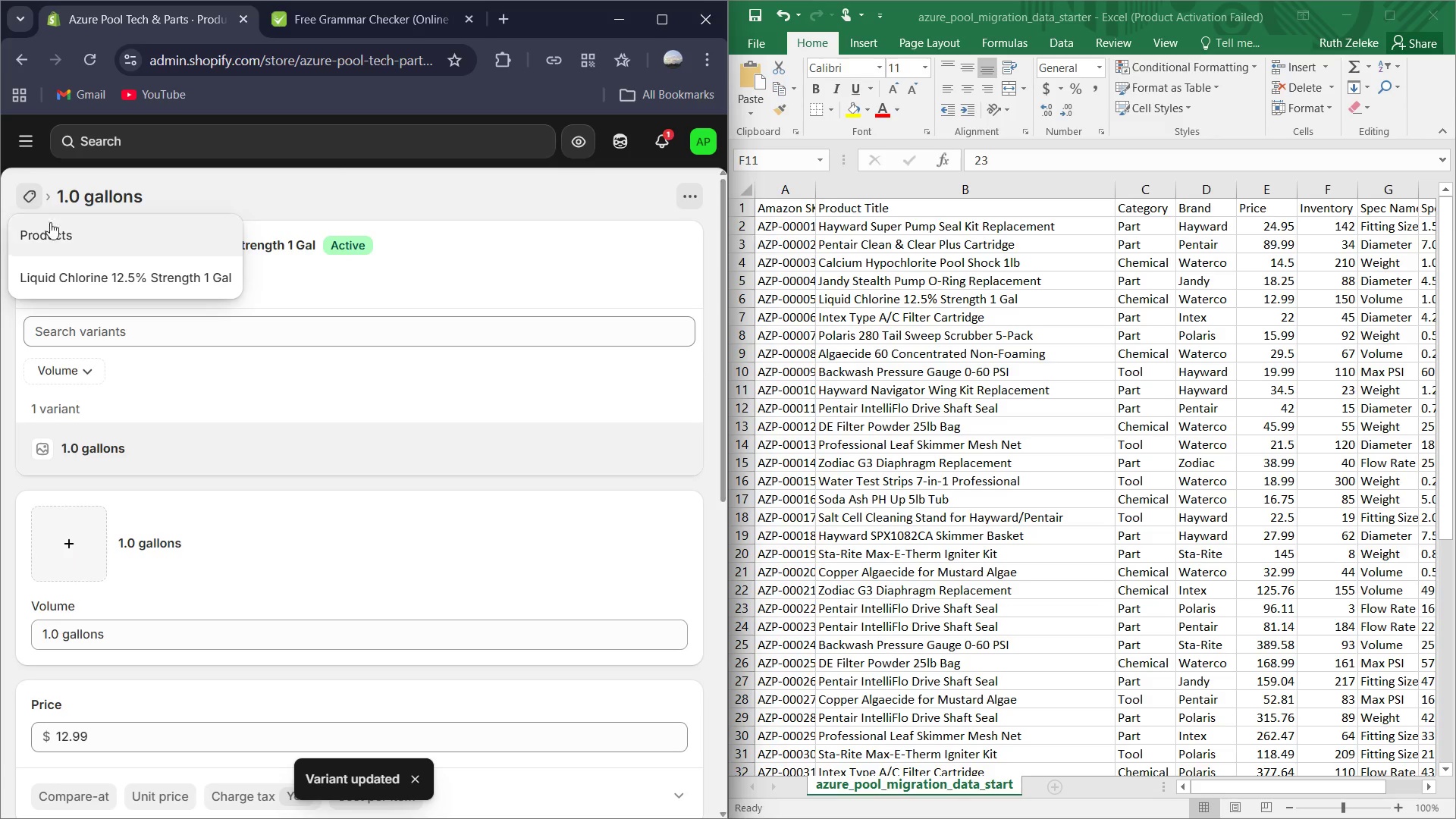 
left_click([55, 230])
 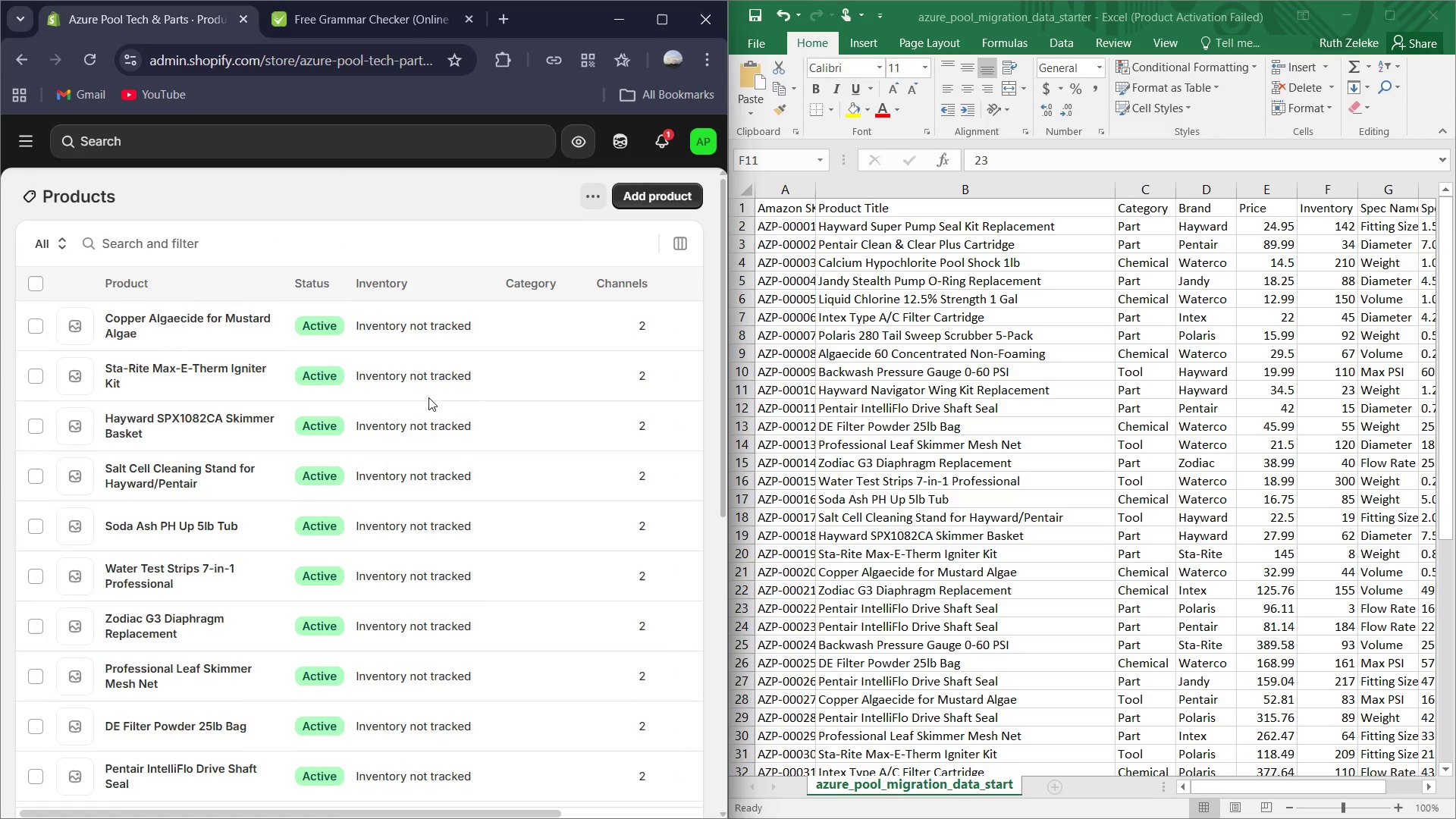 
scroll: coordinate [425, 425], scroll_direction: down, amount: 8.0
 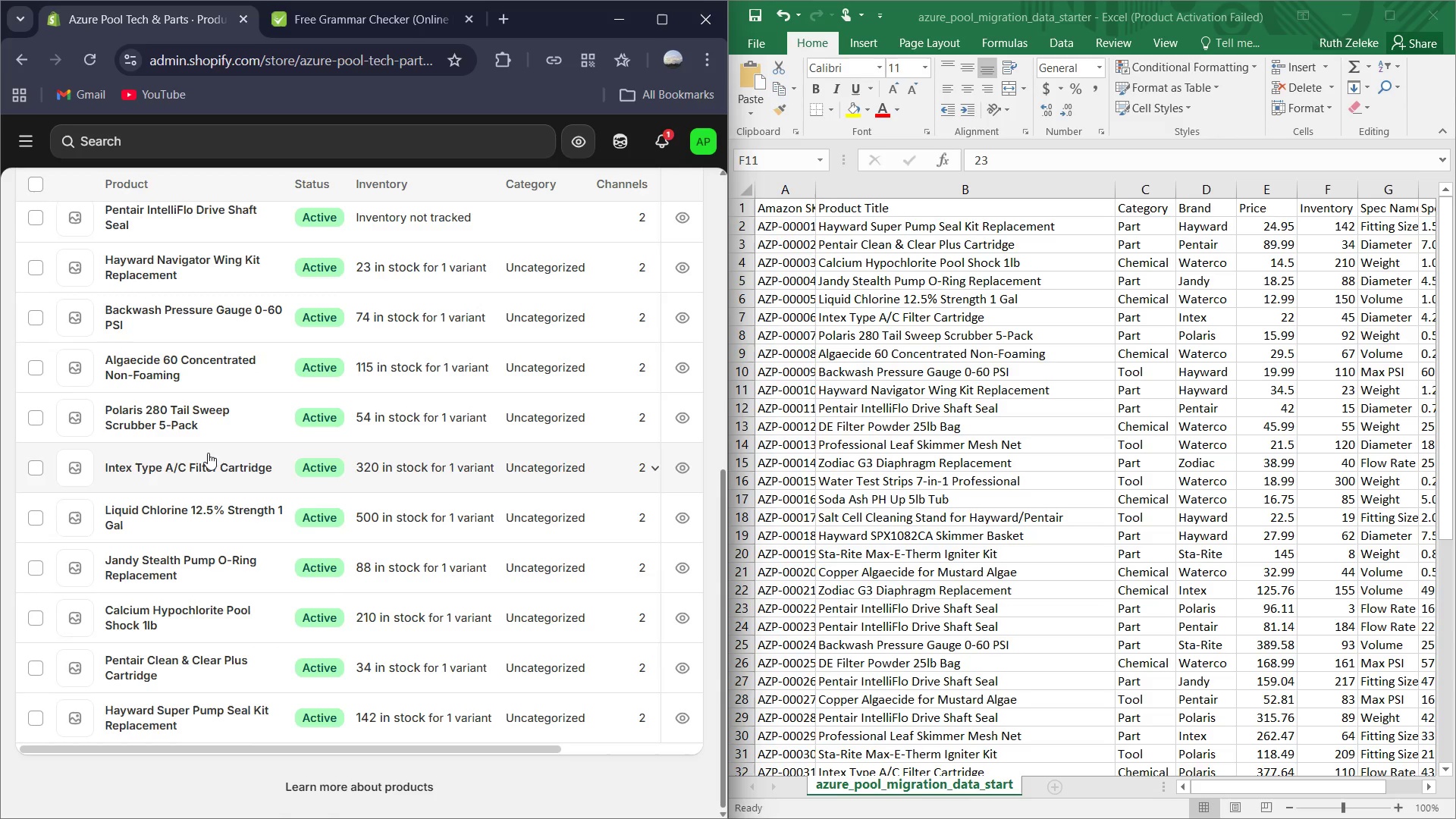 
wait(15.01)
 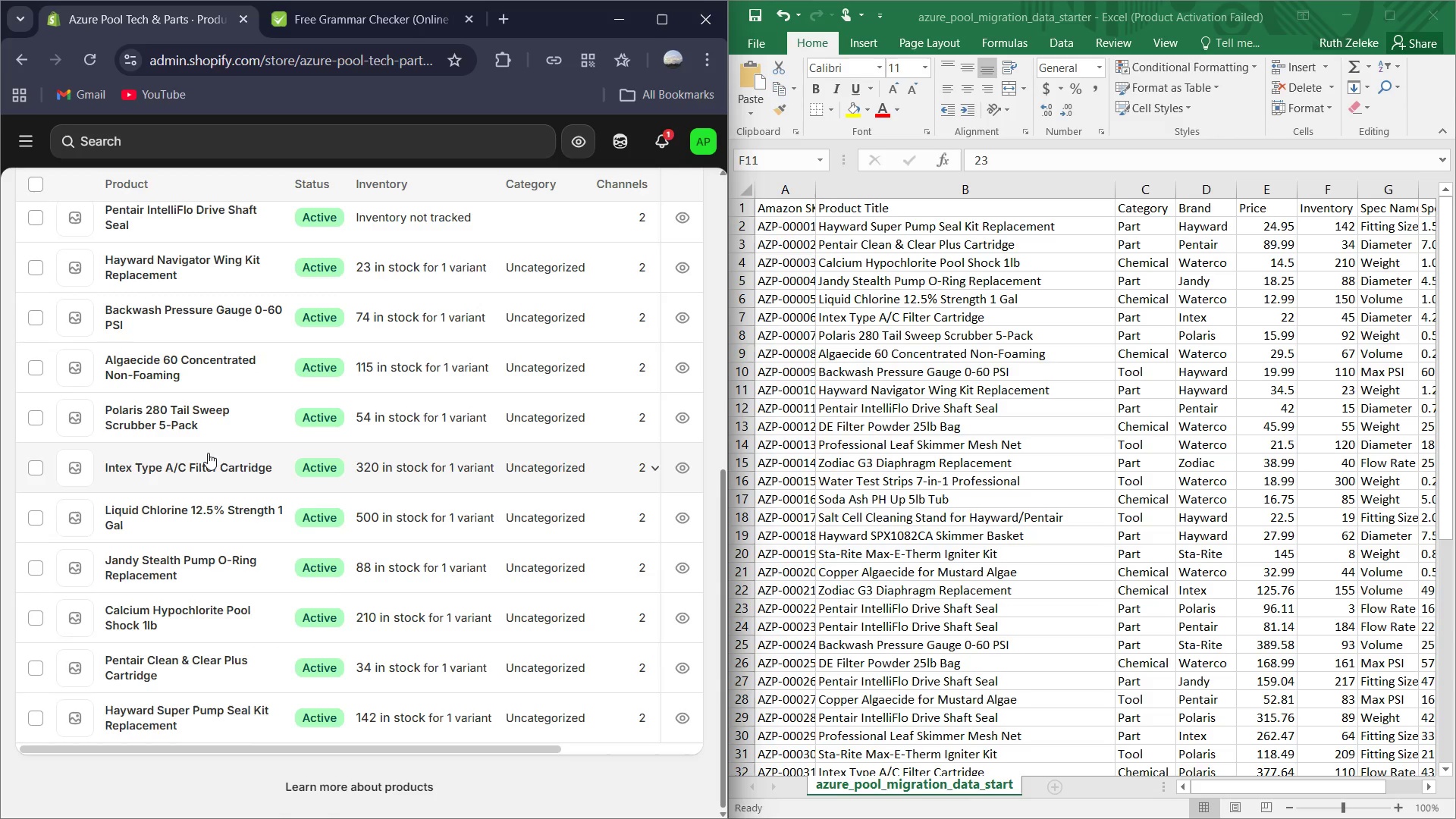 
scroll: coordinate [429, 469], scroll_direction: down, amount: 12.0
 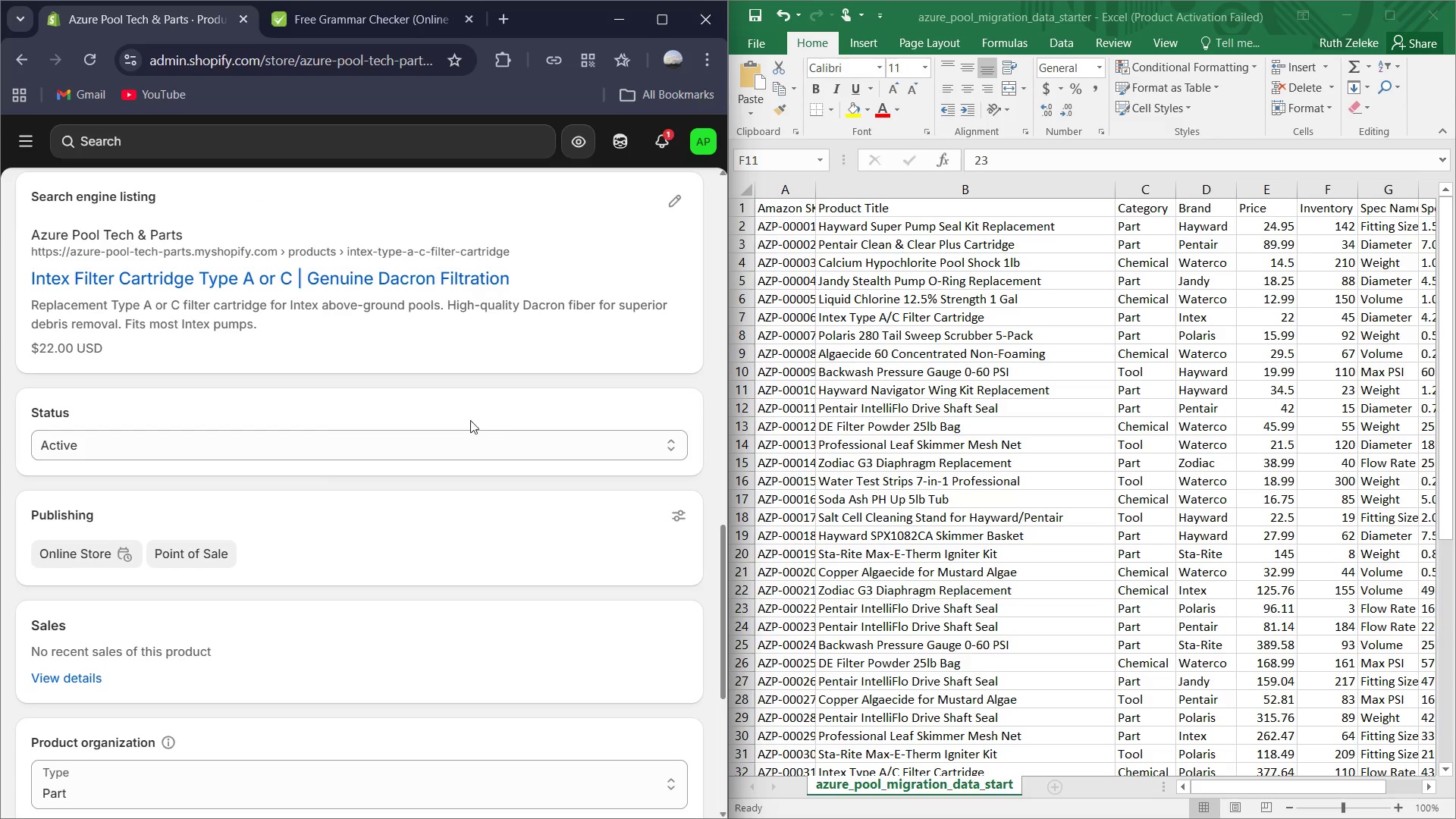 
scroll: coordinate [424, 437], scroll_direction: up, amount: 4.0
 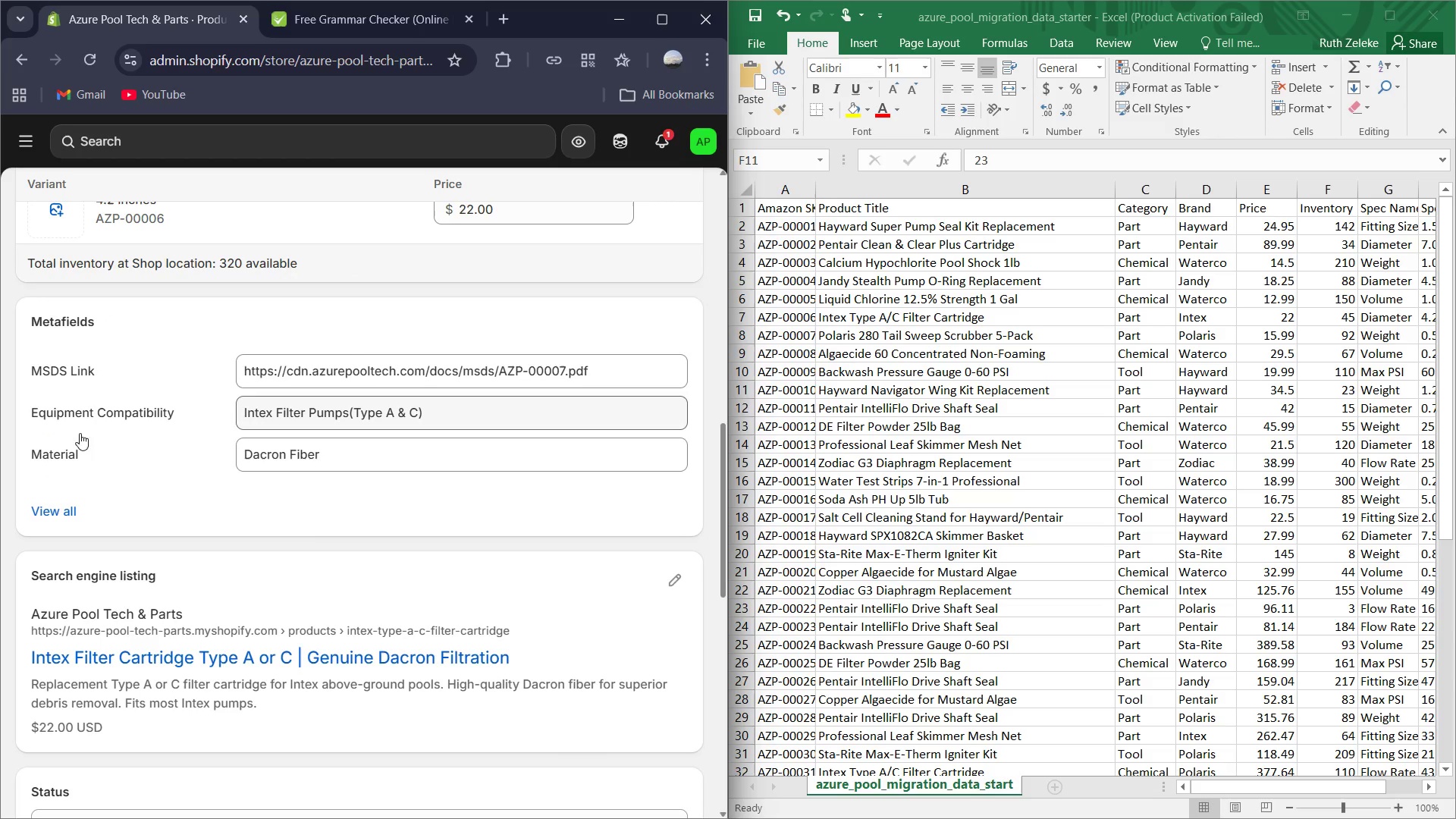 
scroll: coordinate [299, 522], scroll_direction: down, amount: 4.0
 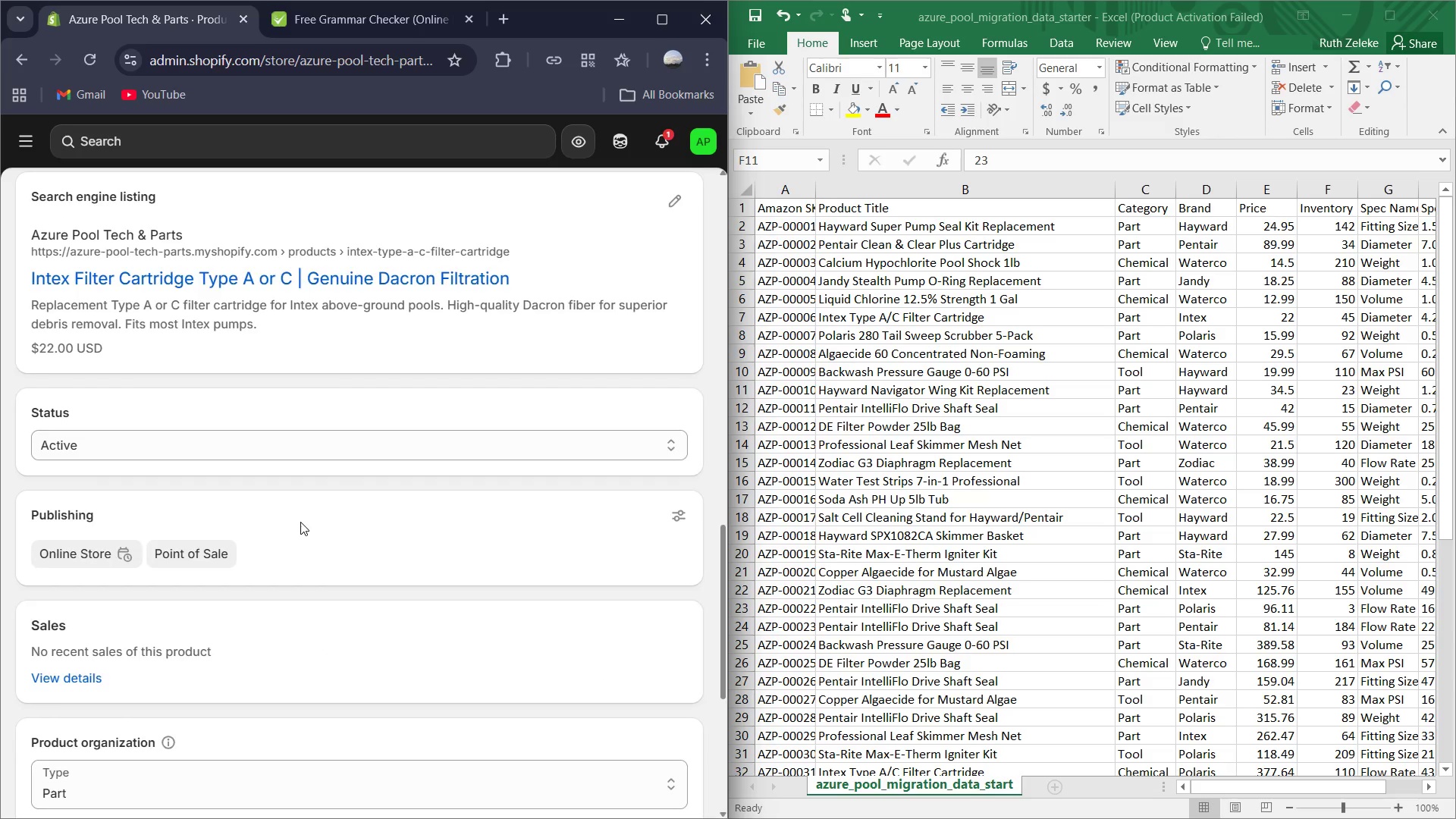 
scroll: coordinate [300, 522], scroll_direction: up, amount: 5.0
 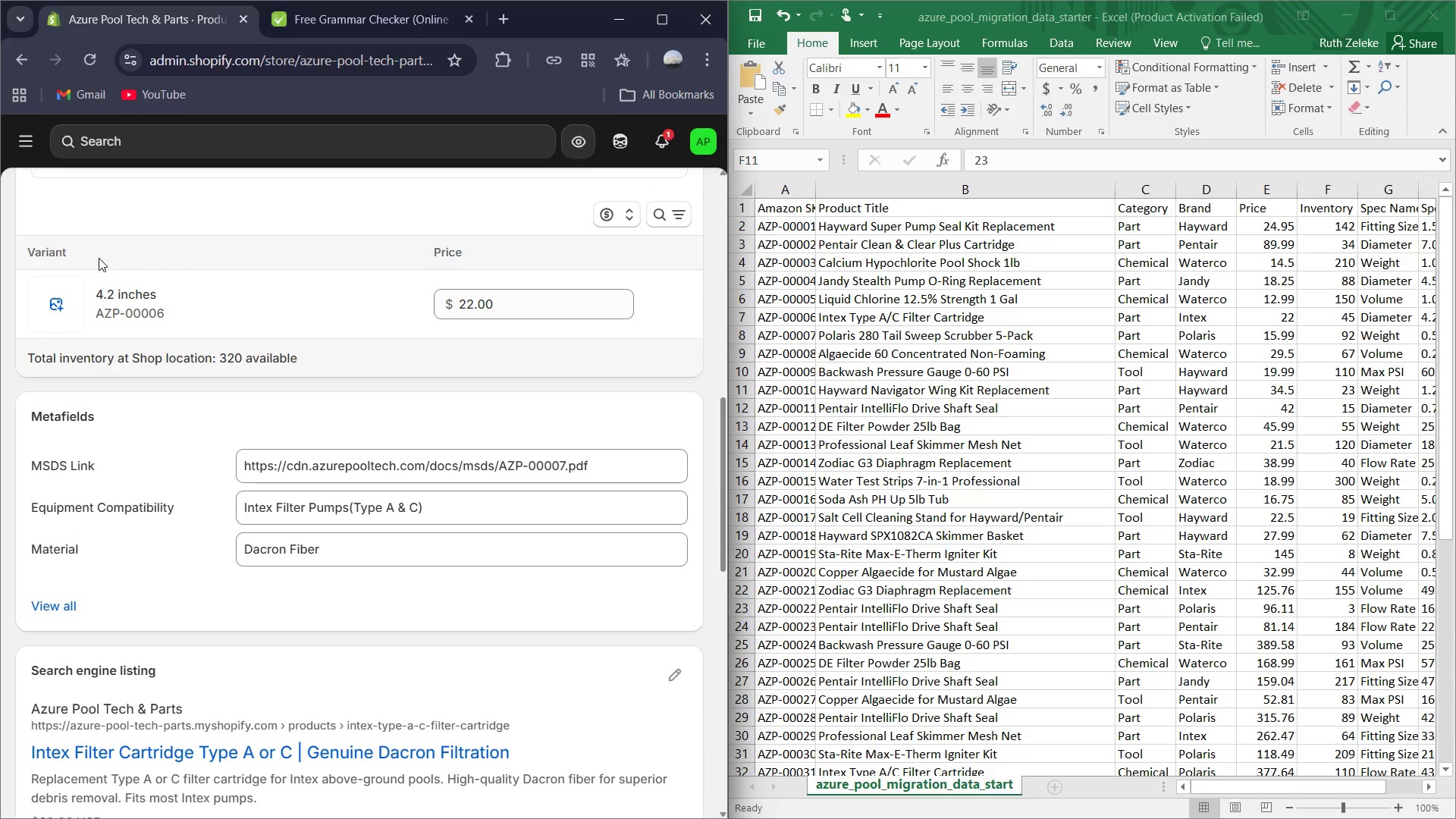 
left_click([128, 293])
 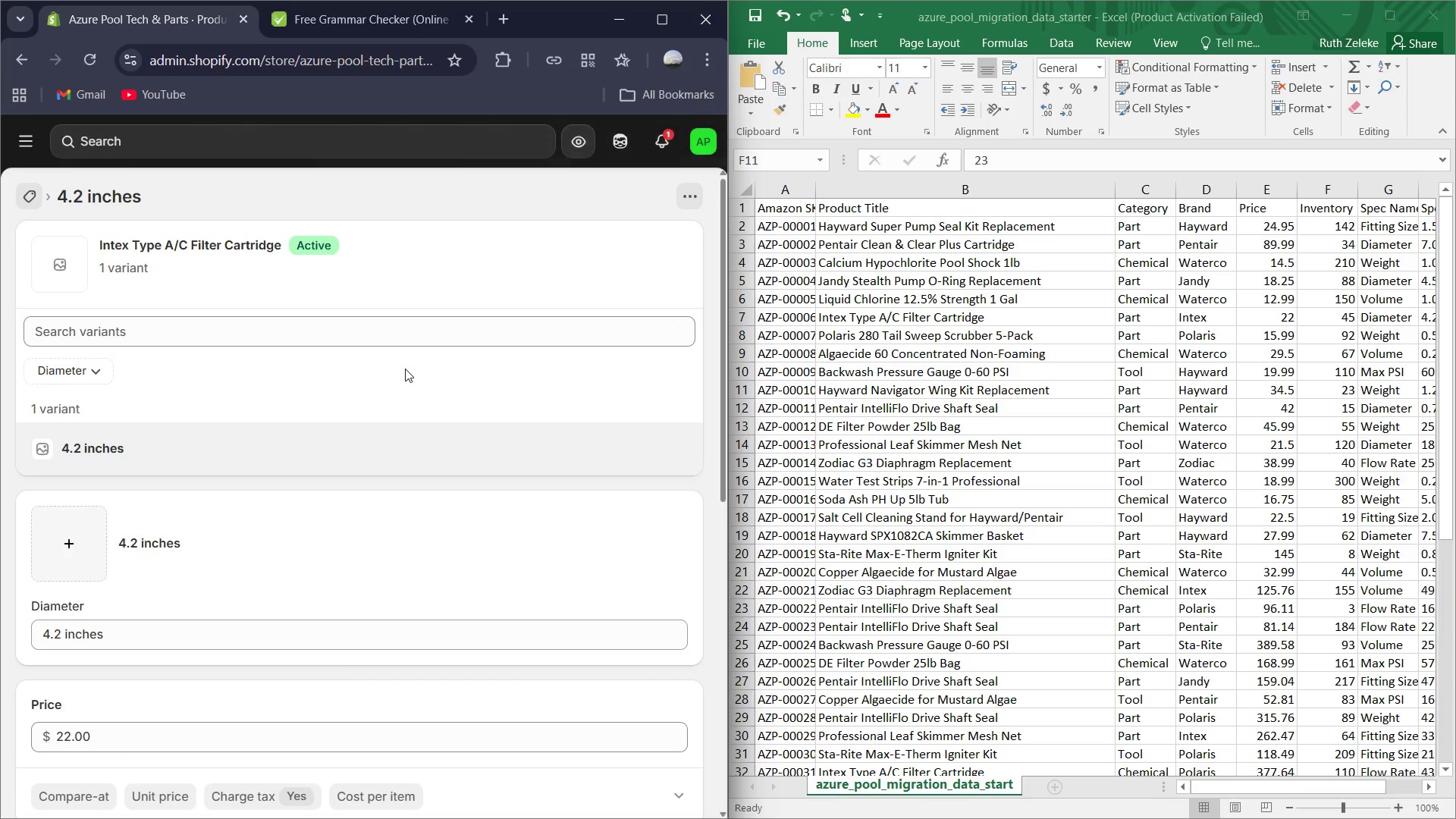 
scroll: coordinate [556, 403], scroll_direction: down, amount: 5.0
 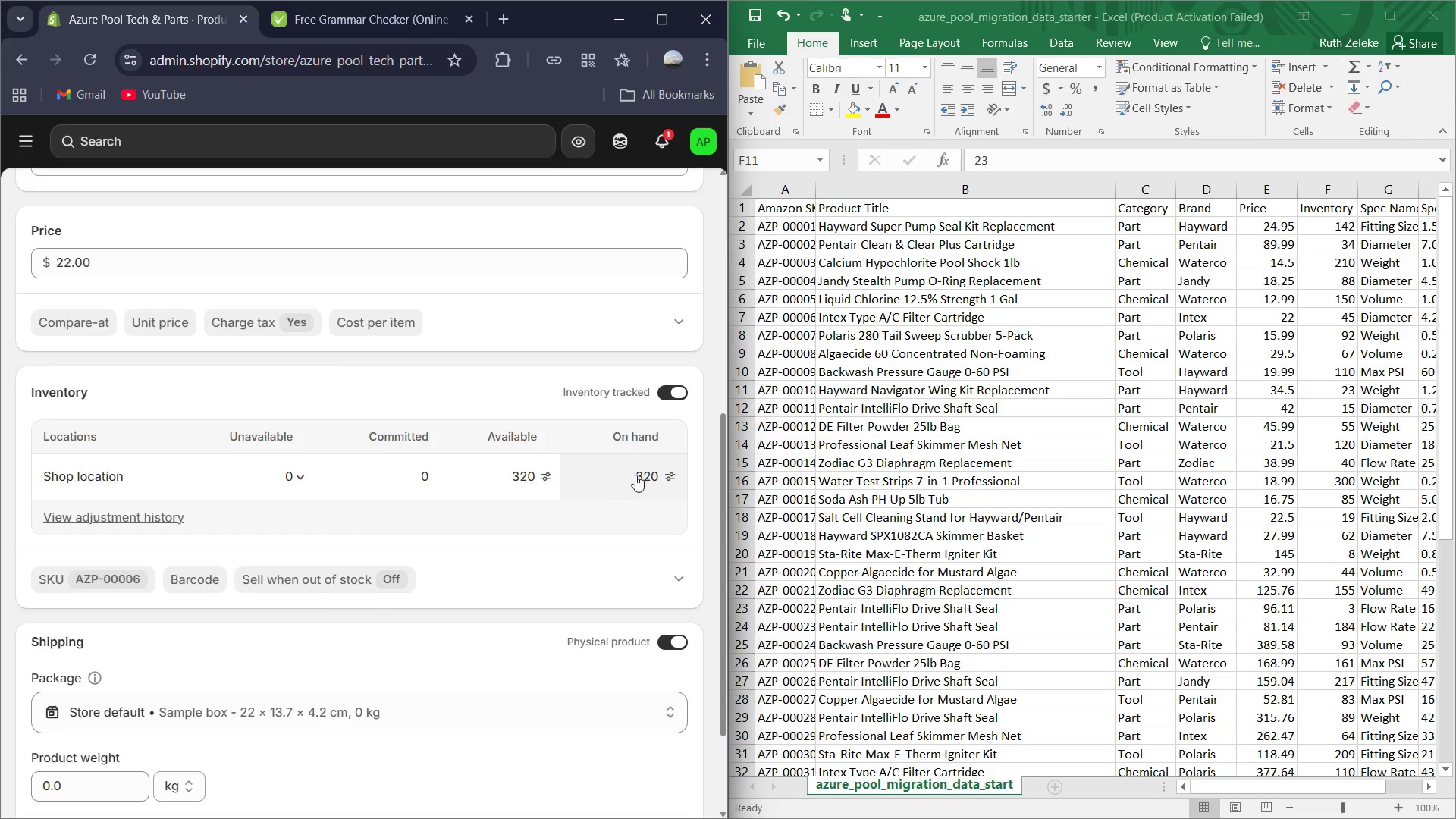 
left_click([642, 472])
 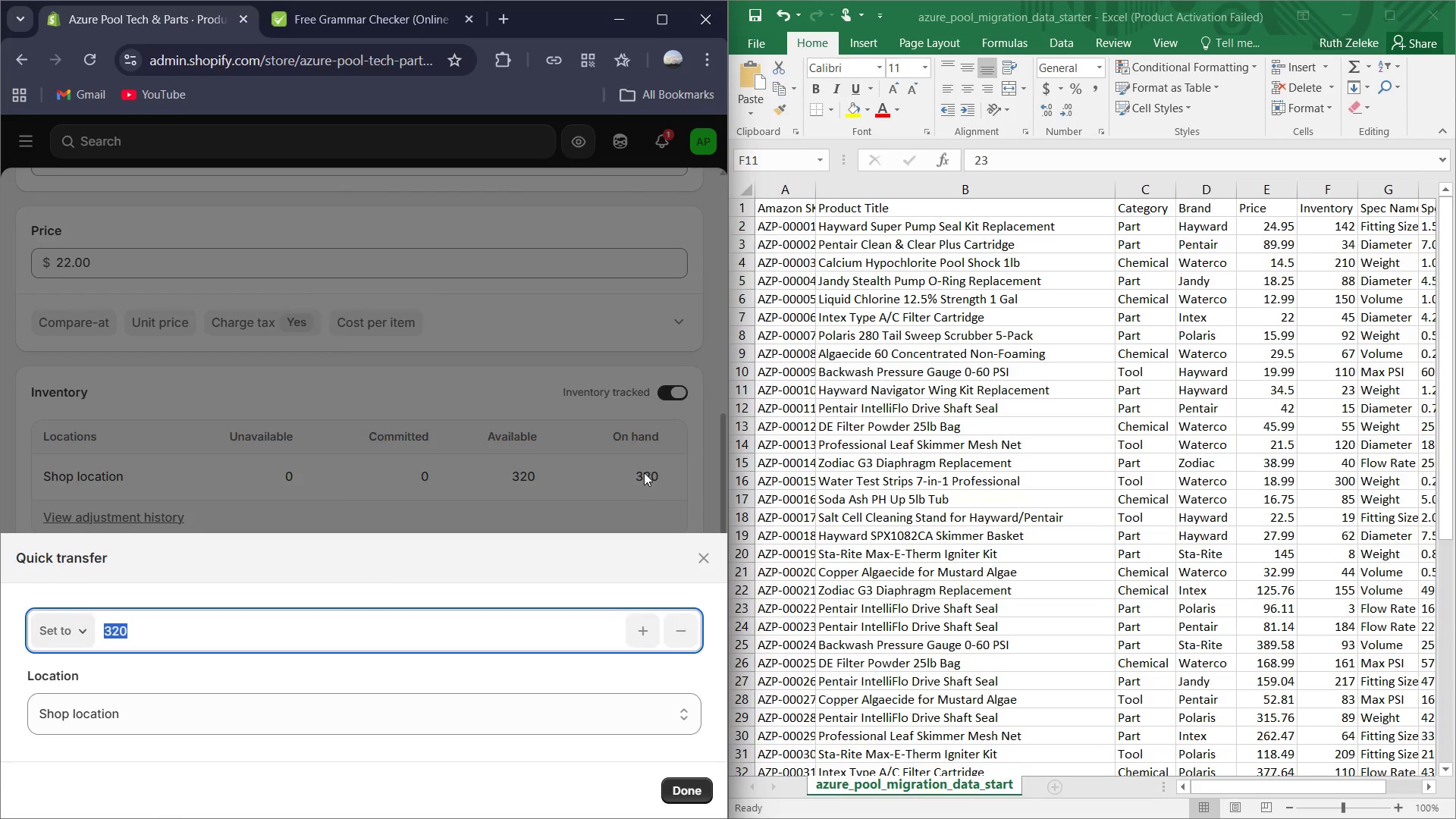 
key(Numpad4)
 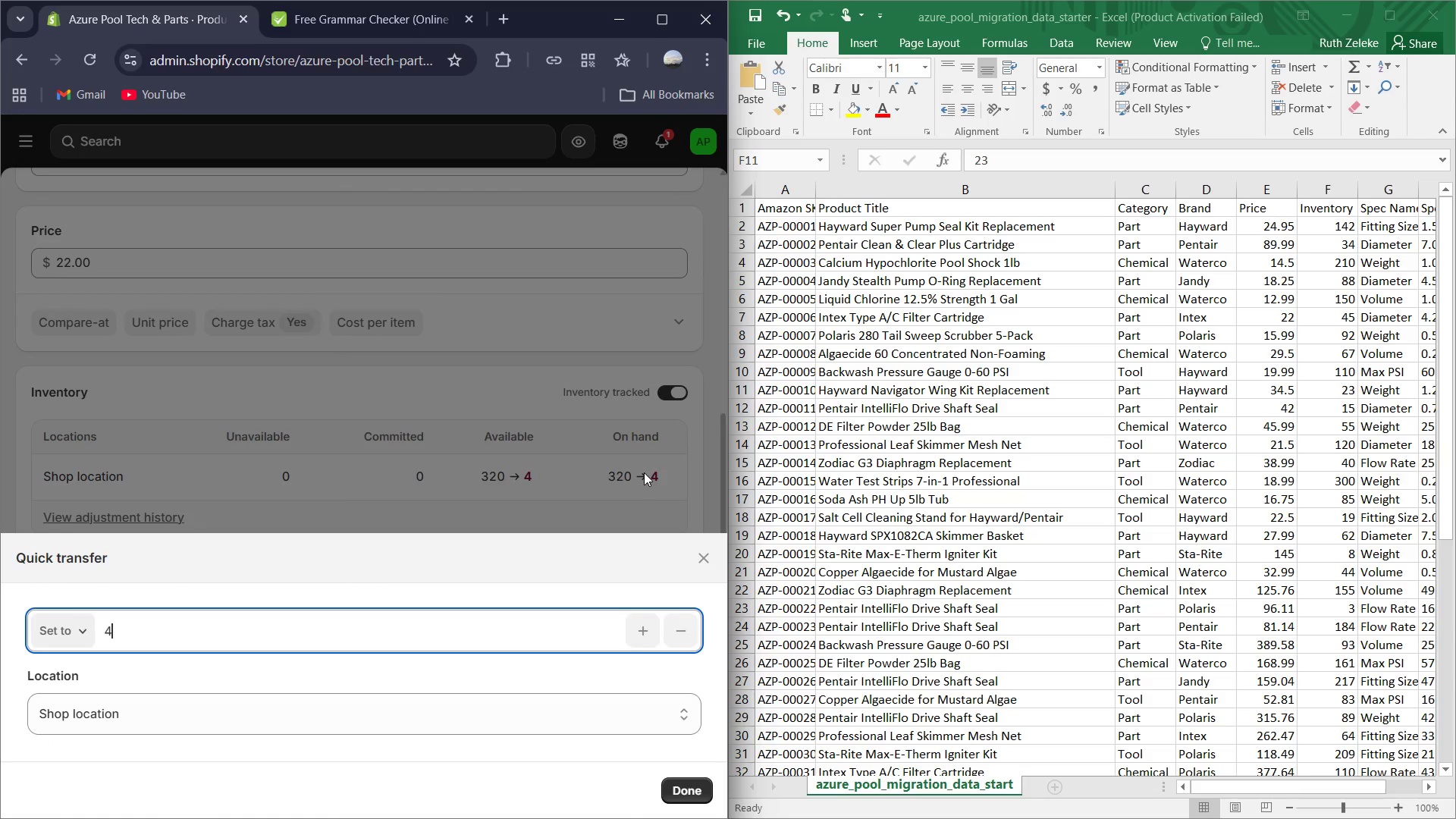 
key(Numpad5)
 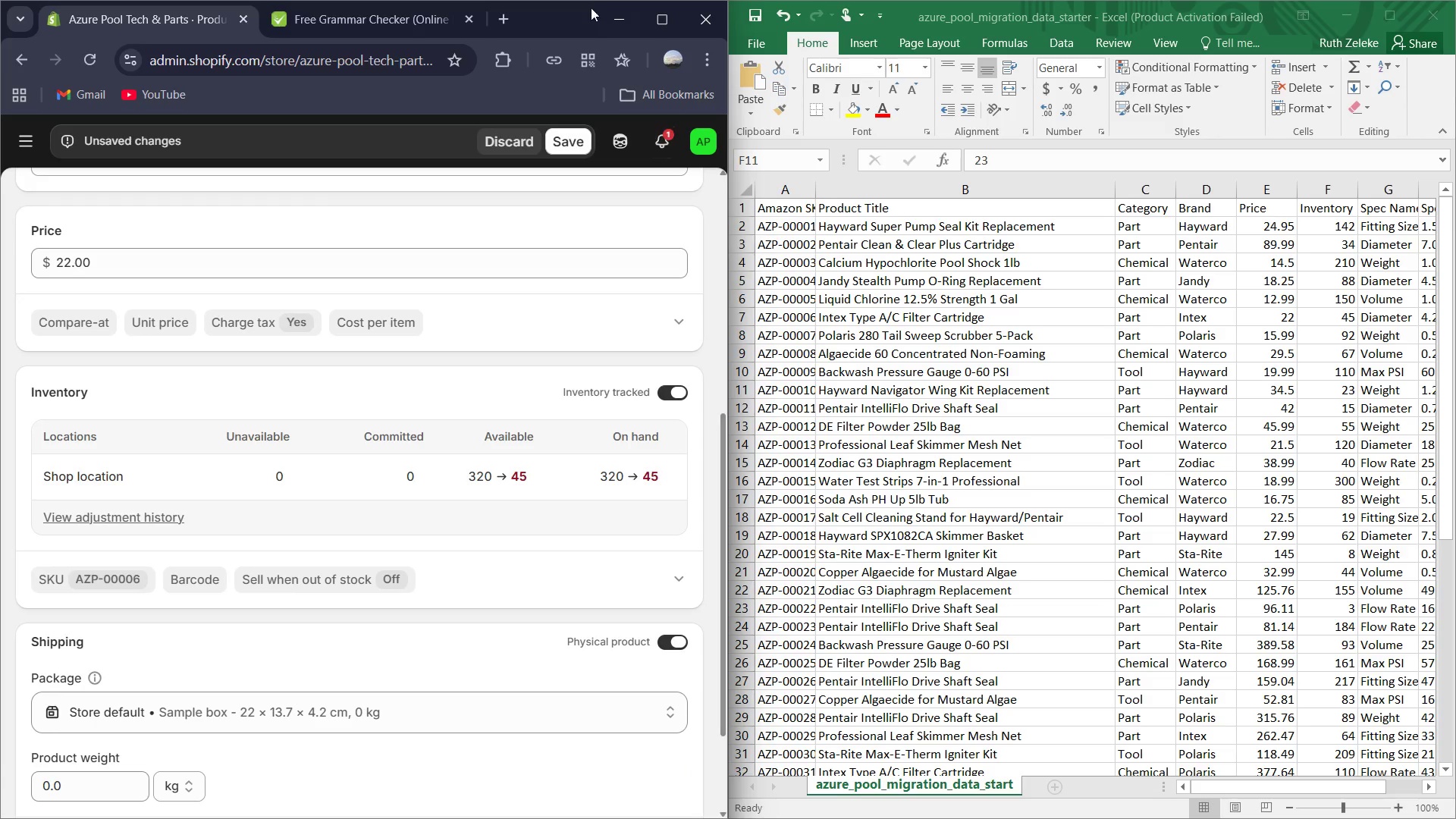 
left_click([566, 135])
 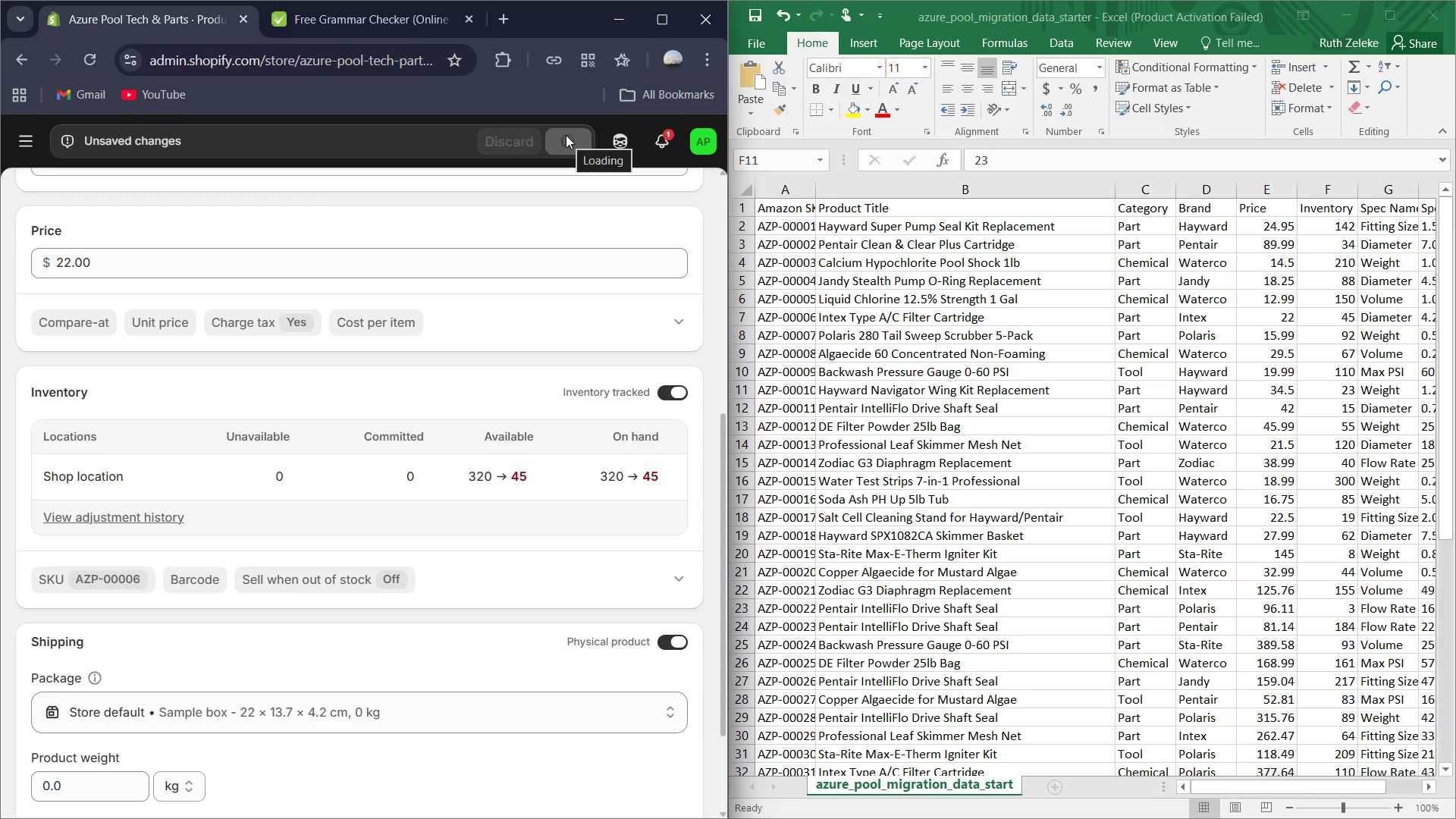 
scroll: coordinate [215, 260], scroll_direction: up, amount: 10.0
 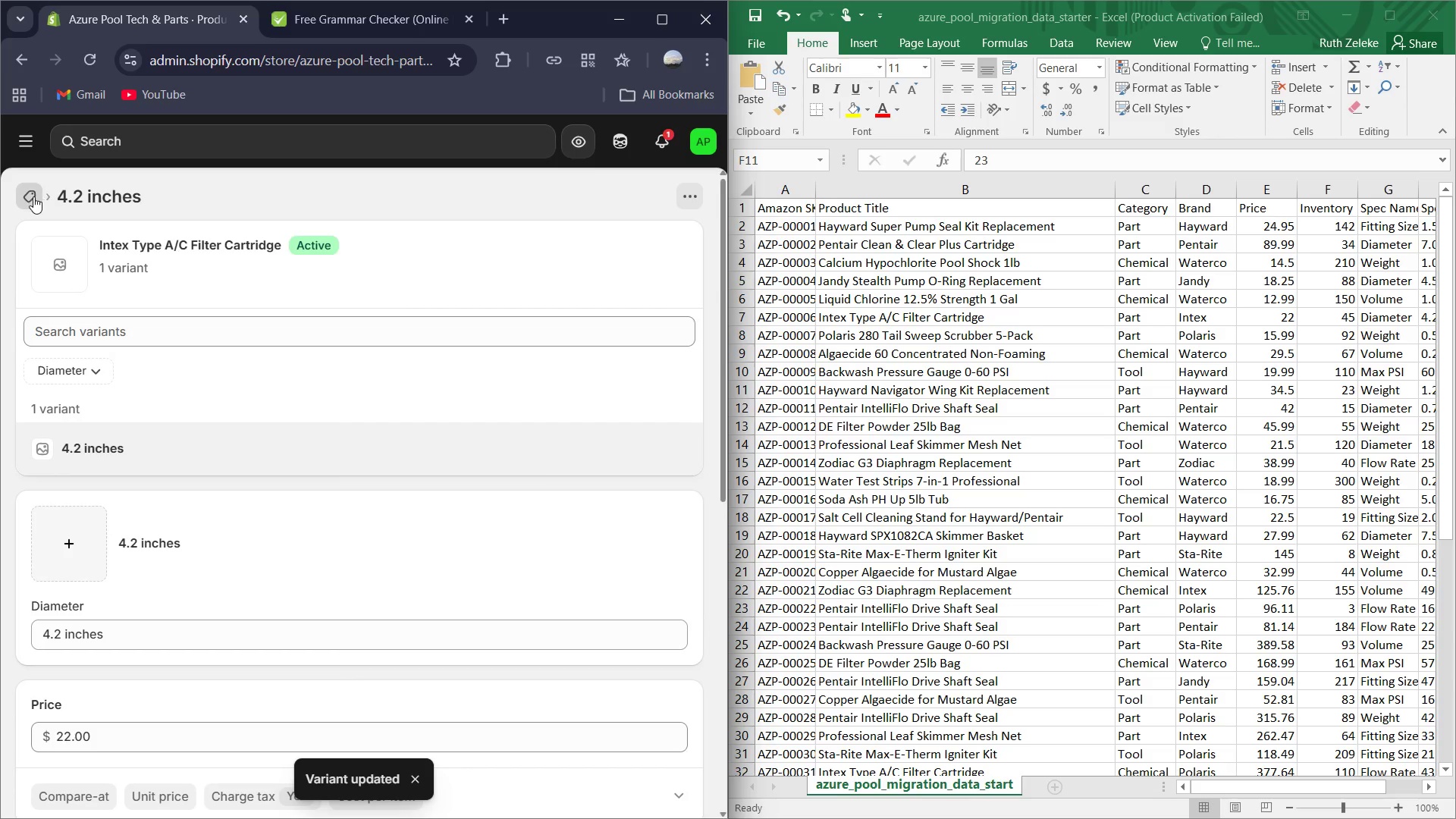 
left_click([30, 197])
 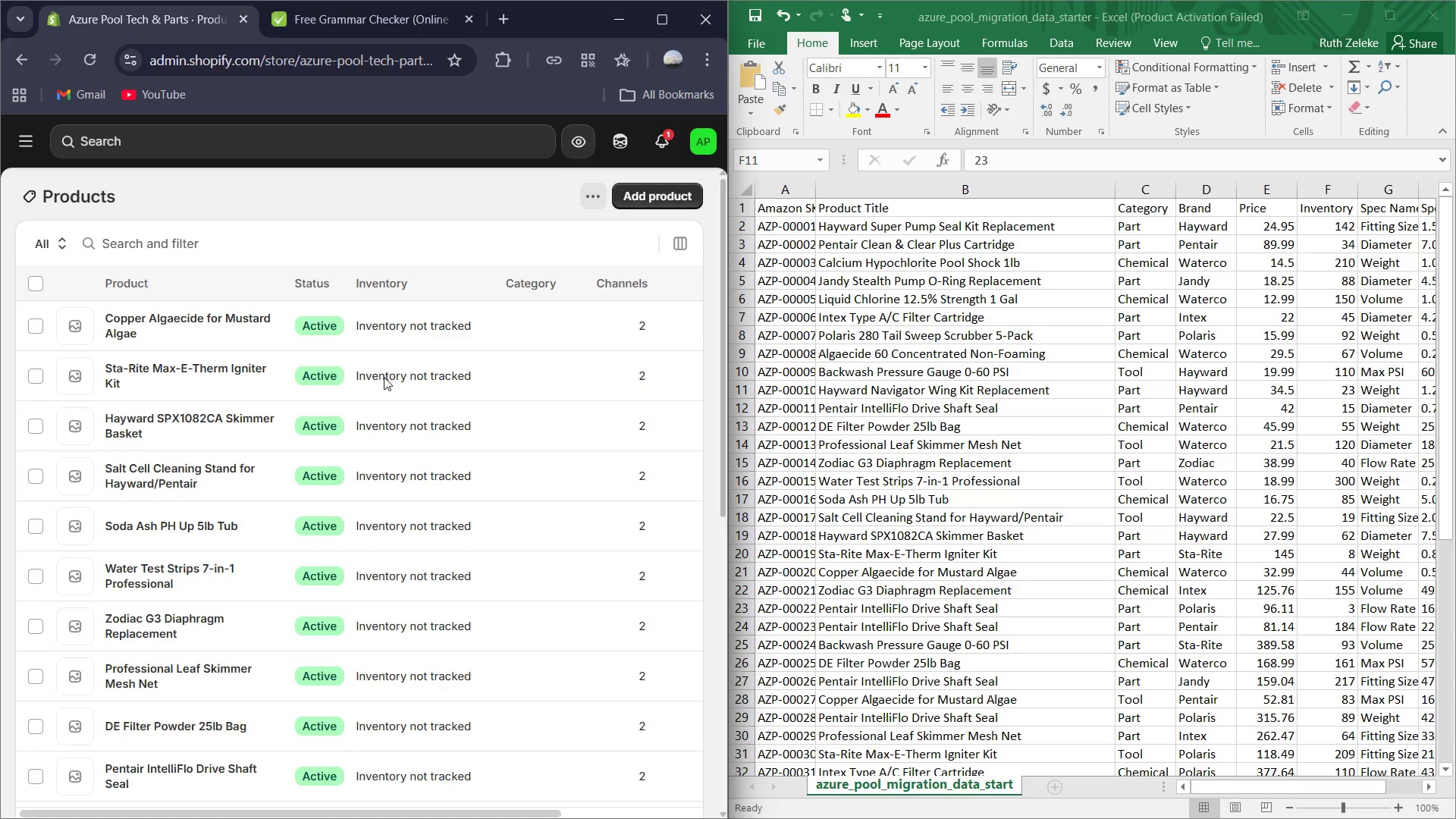 
scroll: coordinate [373, 560], scroll_direction: down, amount: 15.0
 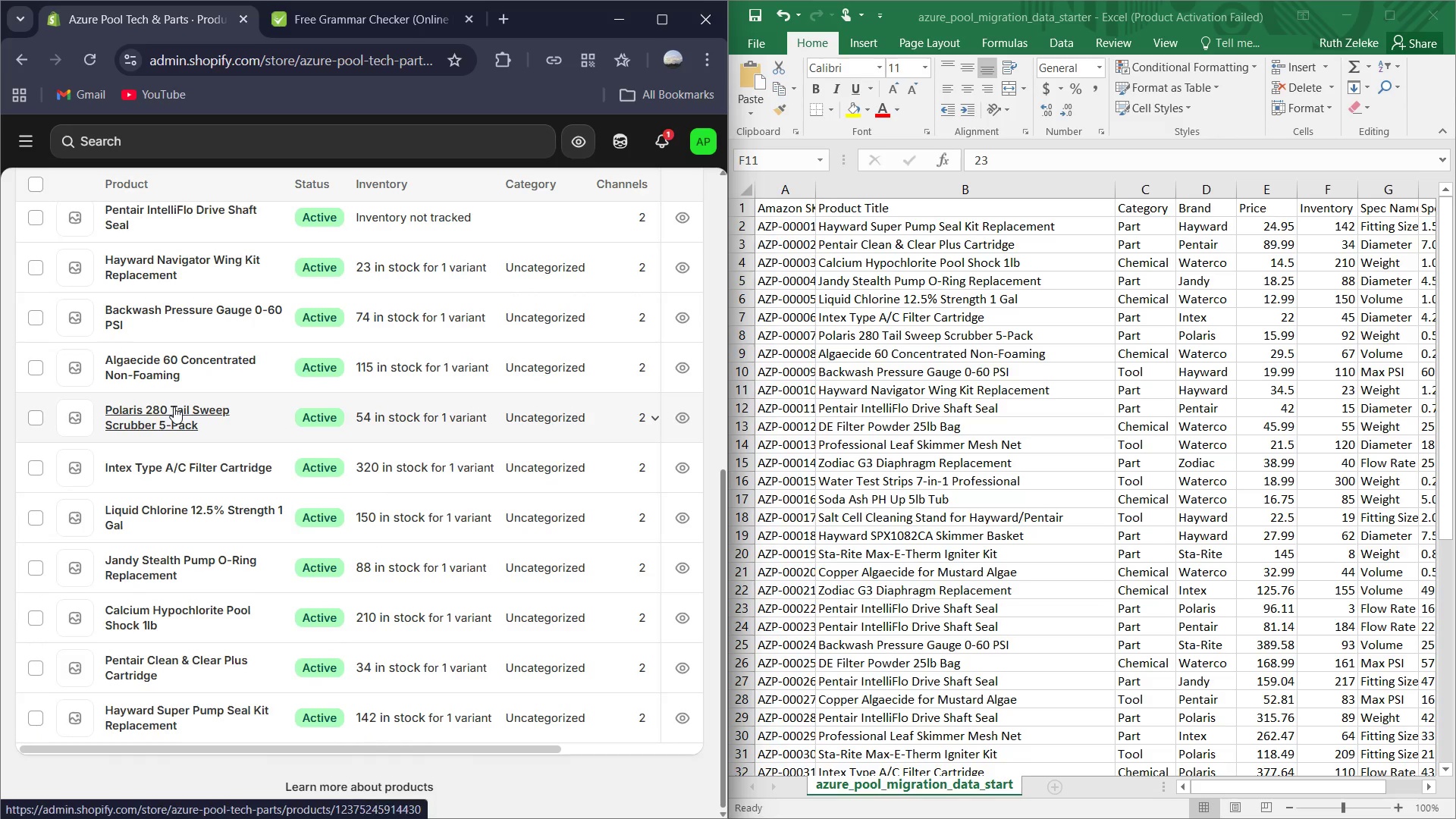 
wait(5.06)
 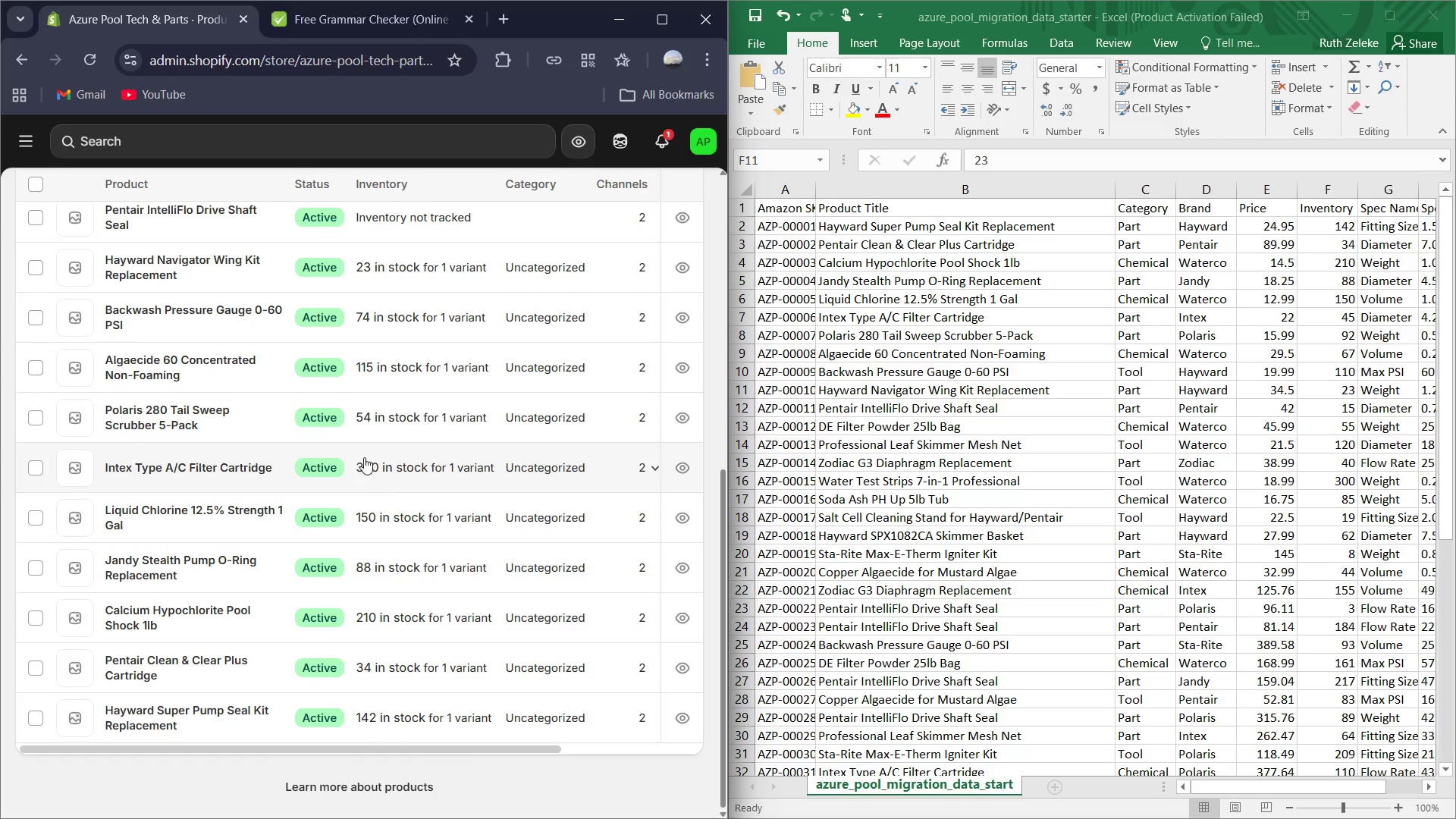 
left_click([174, 406])
 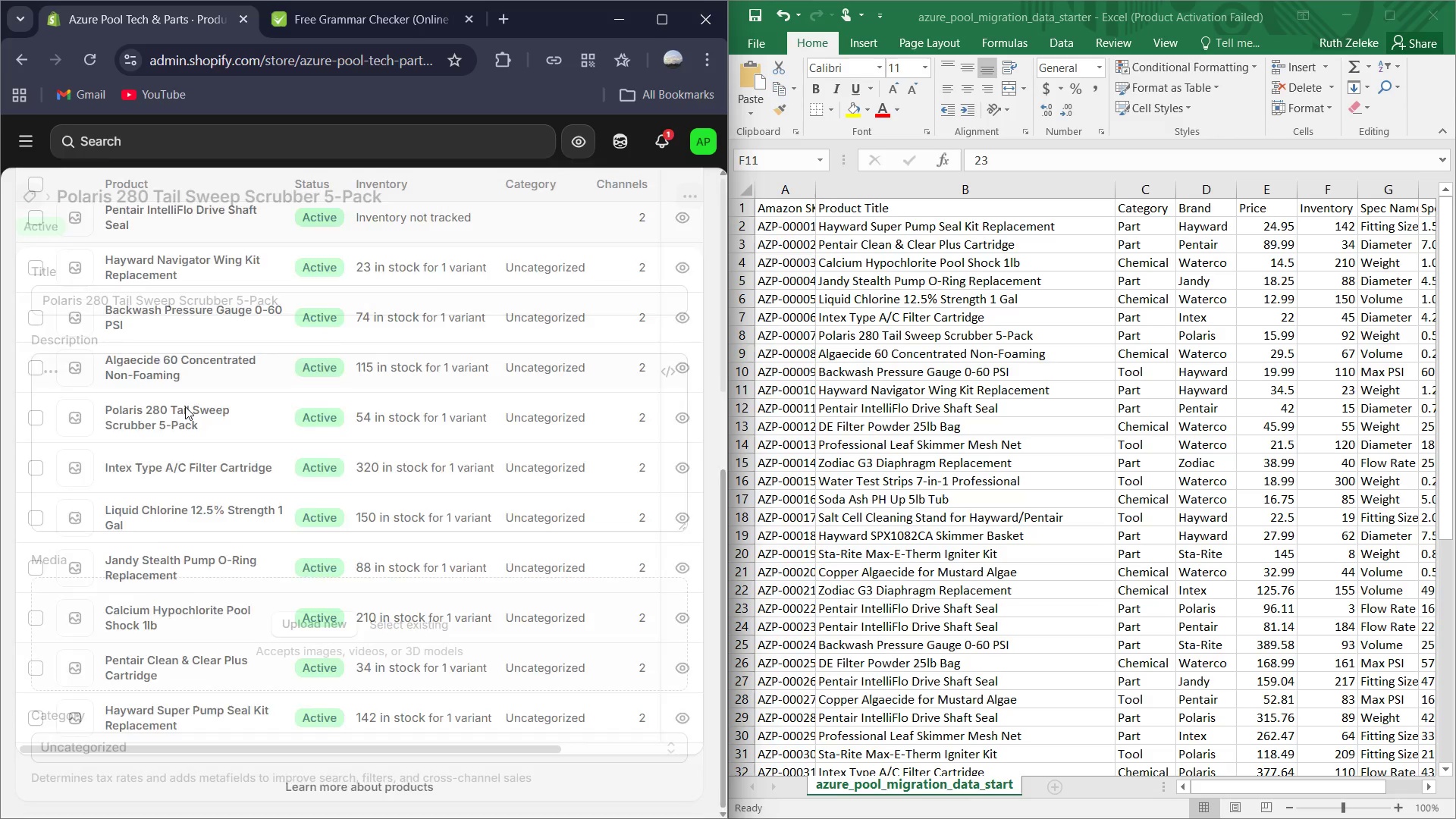 
scroll: coordinate [371, 444], scroll_direction: down, amount: 20.0
 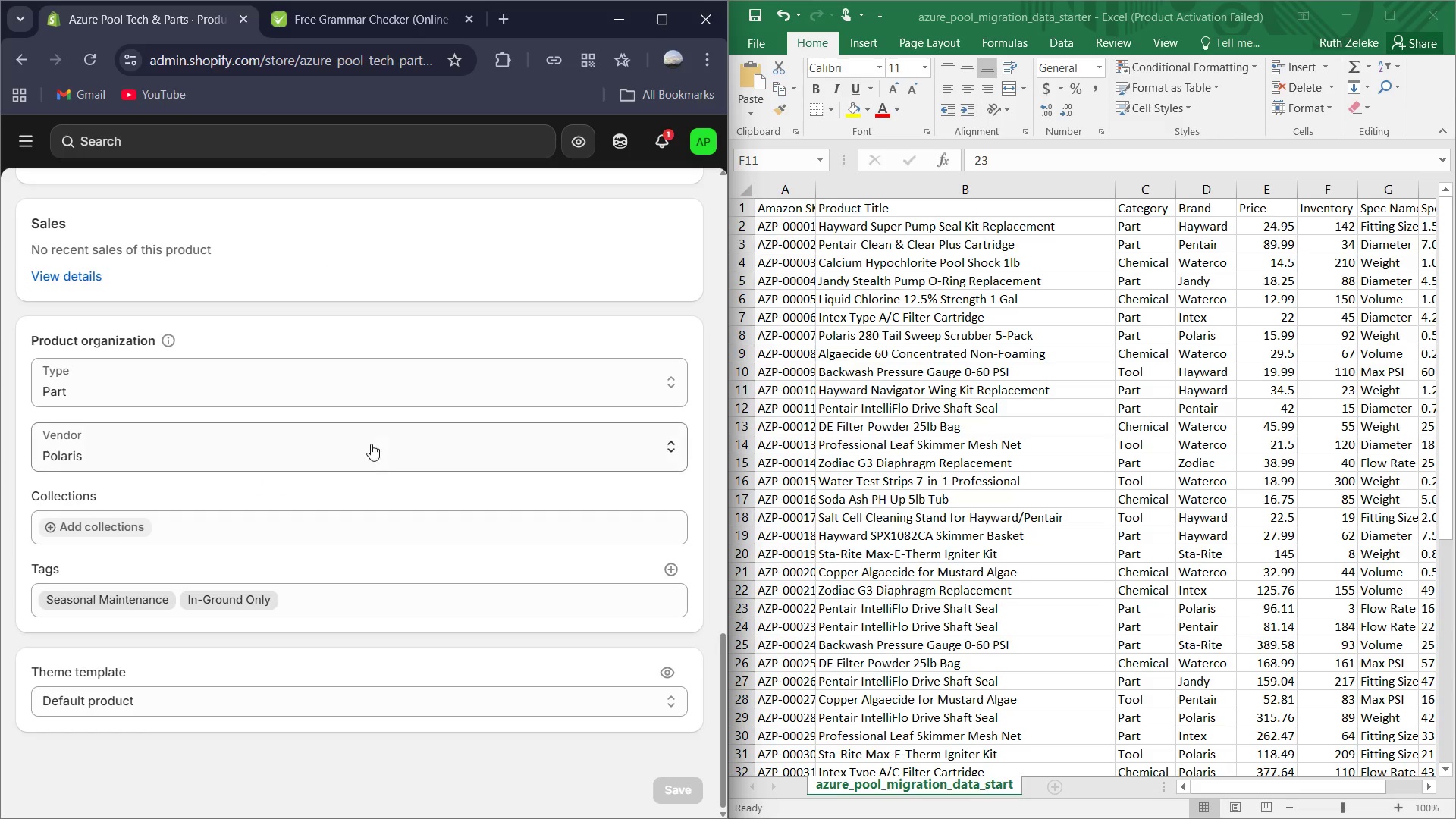 
scroll: coordinate [371, 444], scroll_direction: up, amount: 3.0
 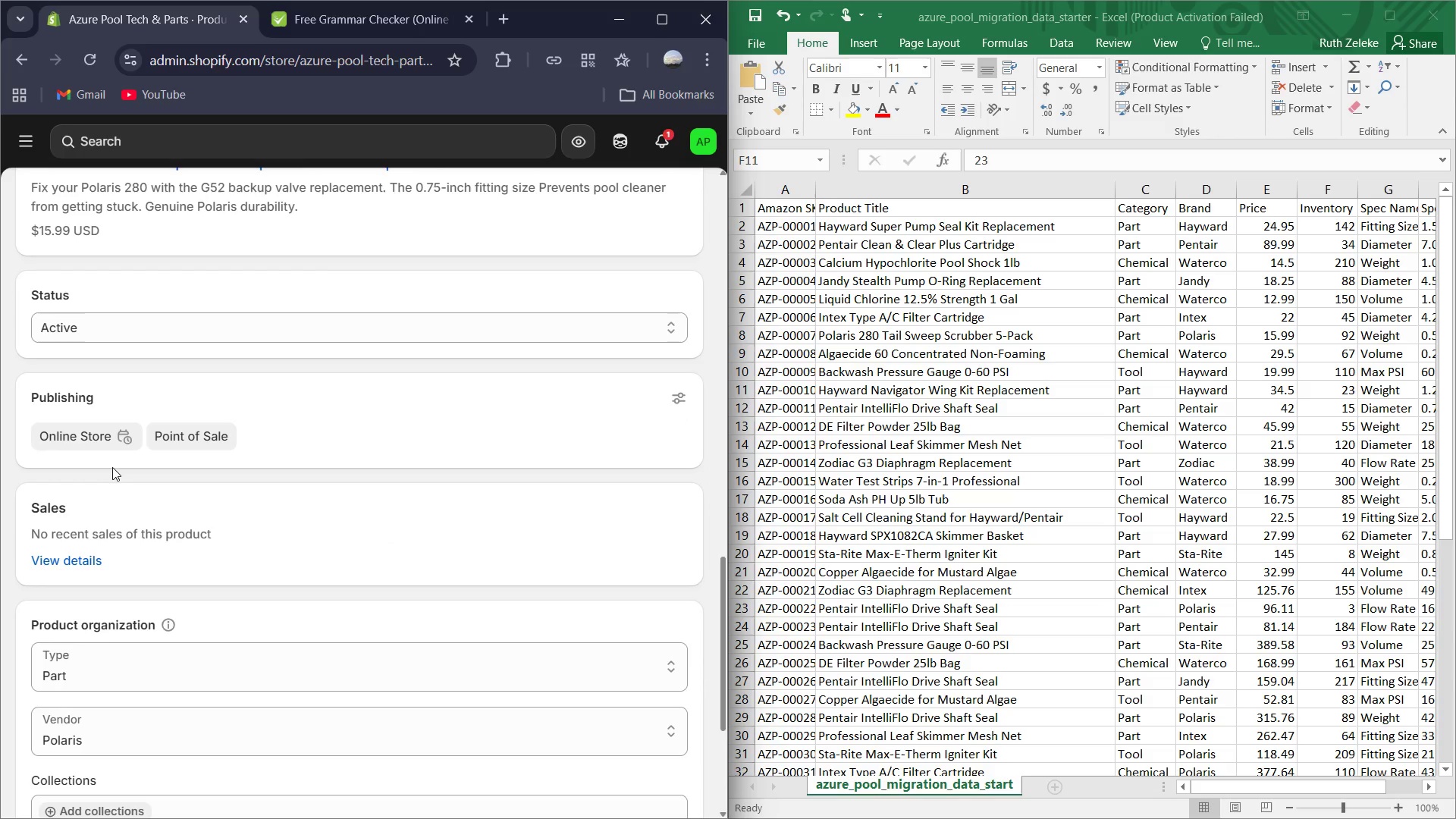 
scroll: coordinate [112, 467], scroll_direction: down, amount: 5.0
 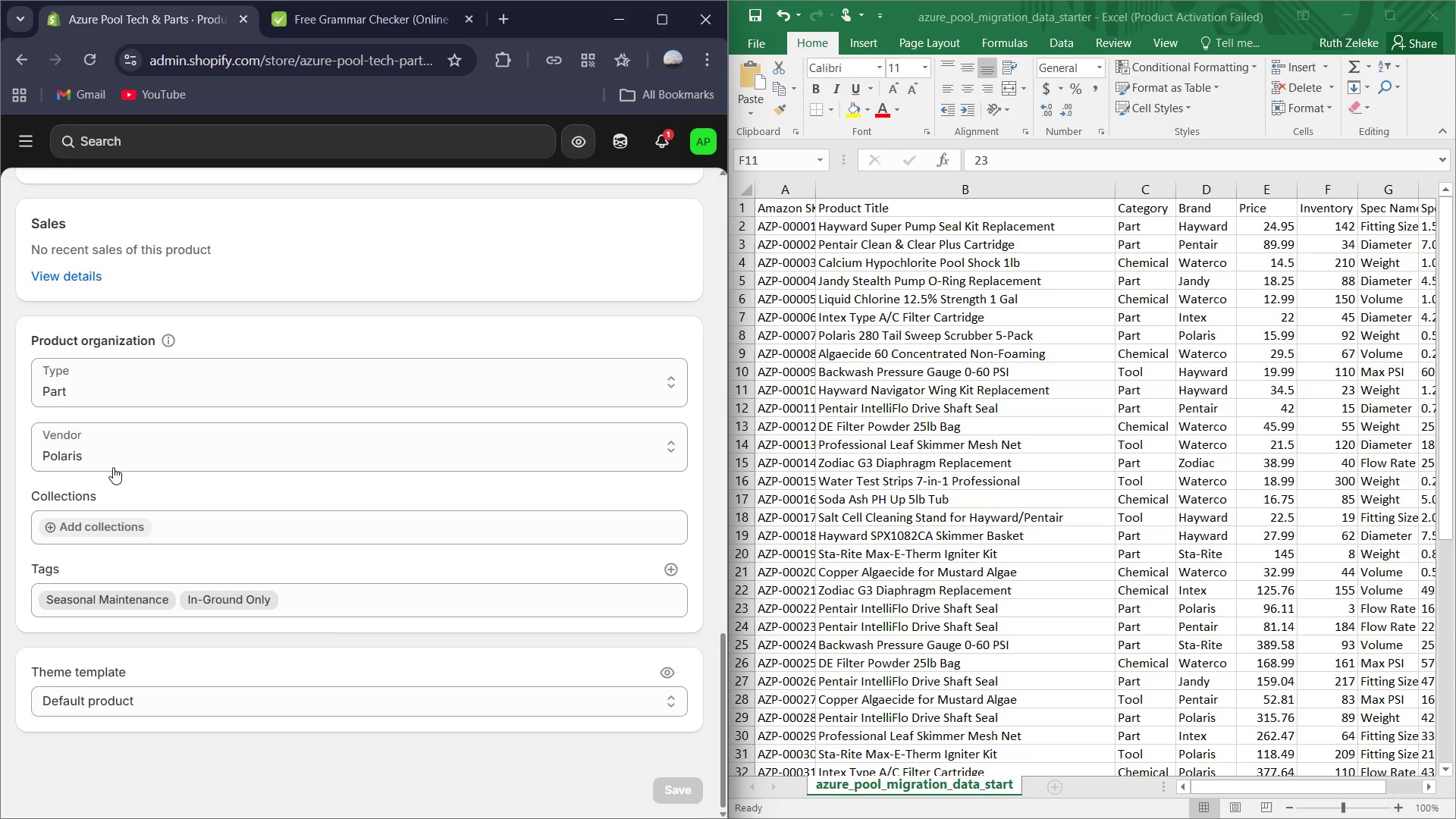 
scroll: coordinate [113, 467], scroll_direction: up, amount: 7.0
 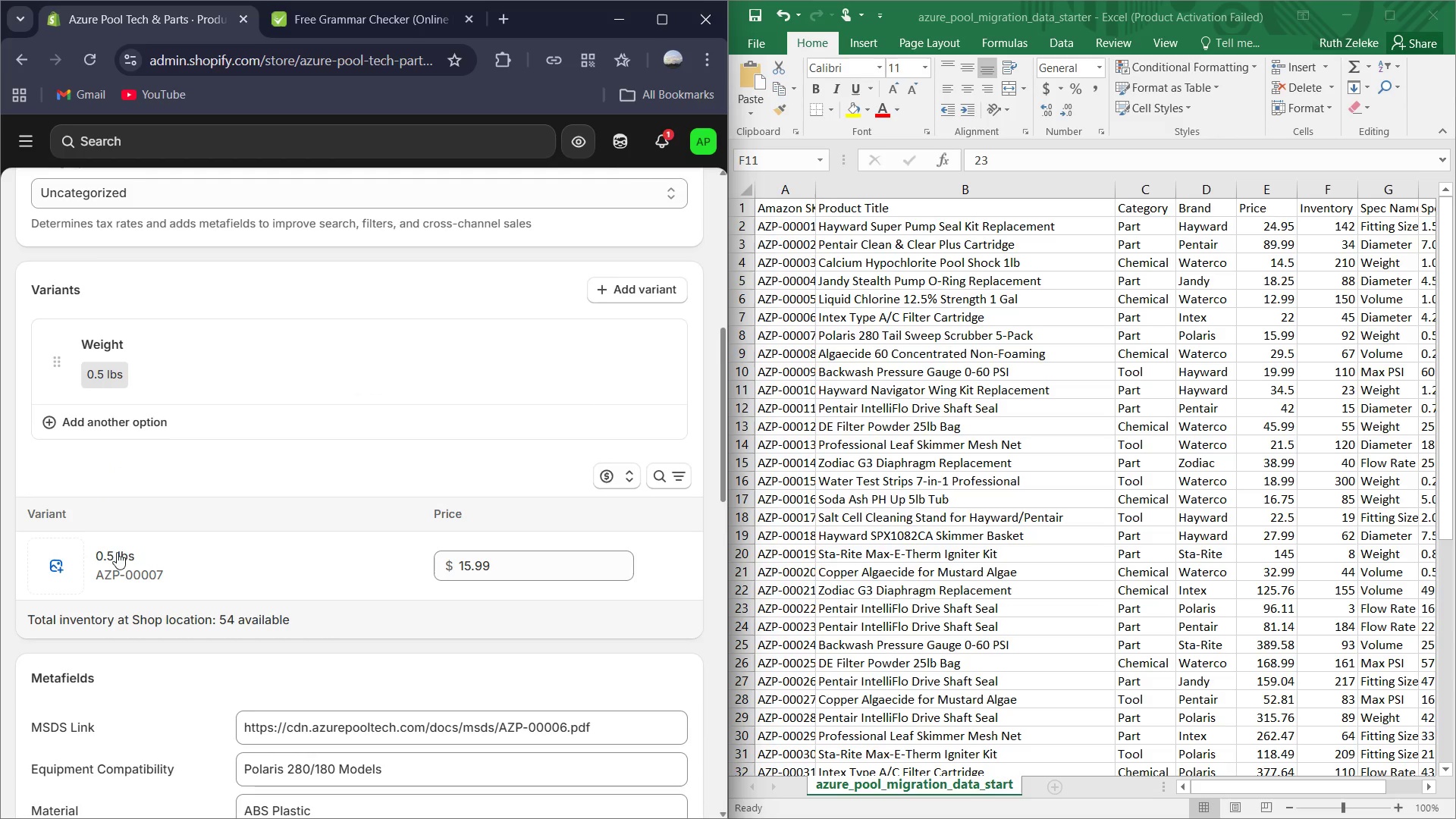 
left_click([136, 552])
 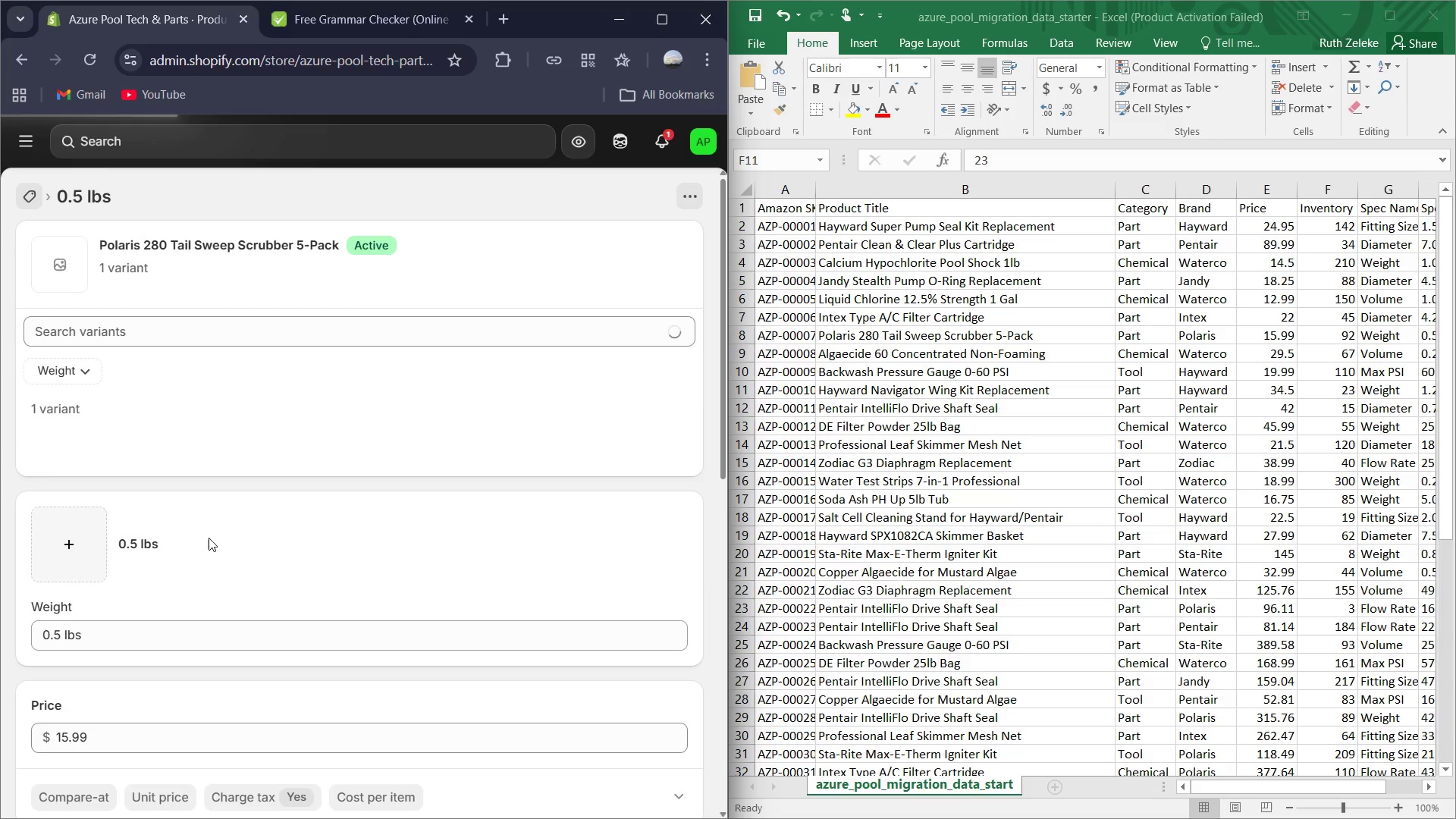 
scroll: coordinate [212, 536], scroll_direction: down, amount: 3.0
 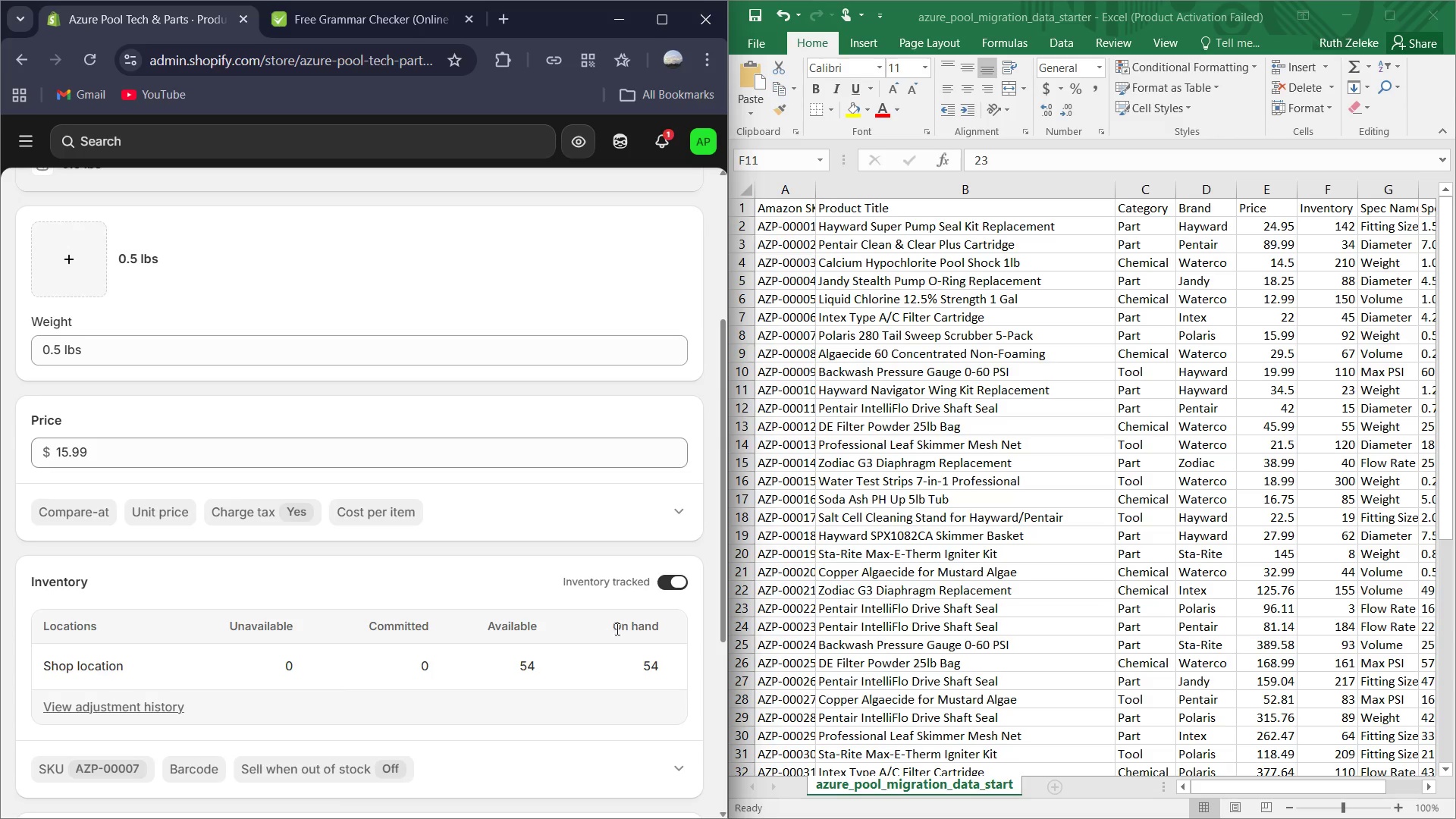 
left_click([658, 657])
 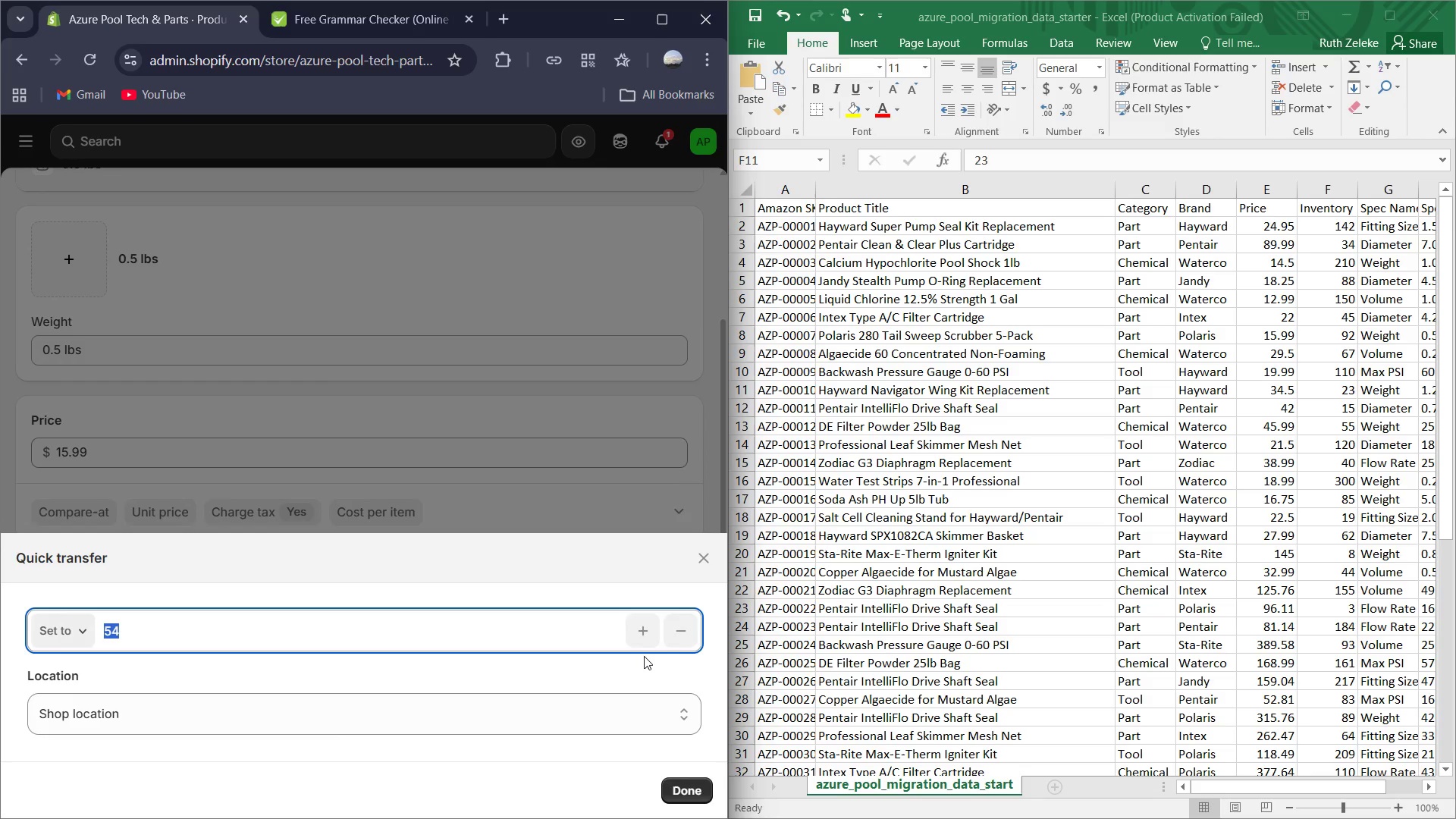 
key(Numpad9)
 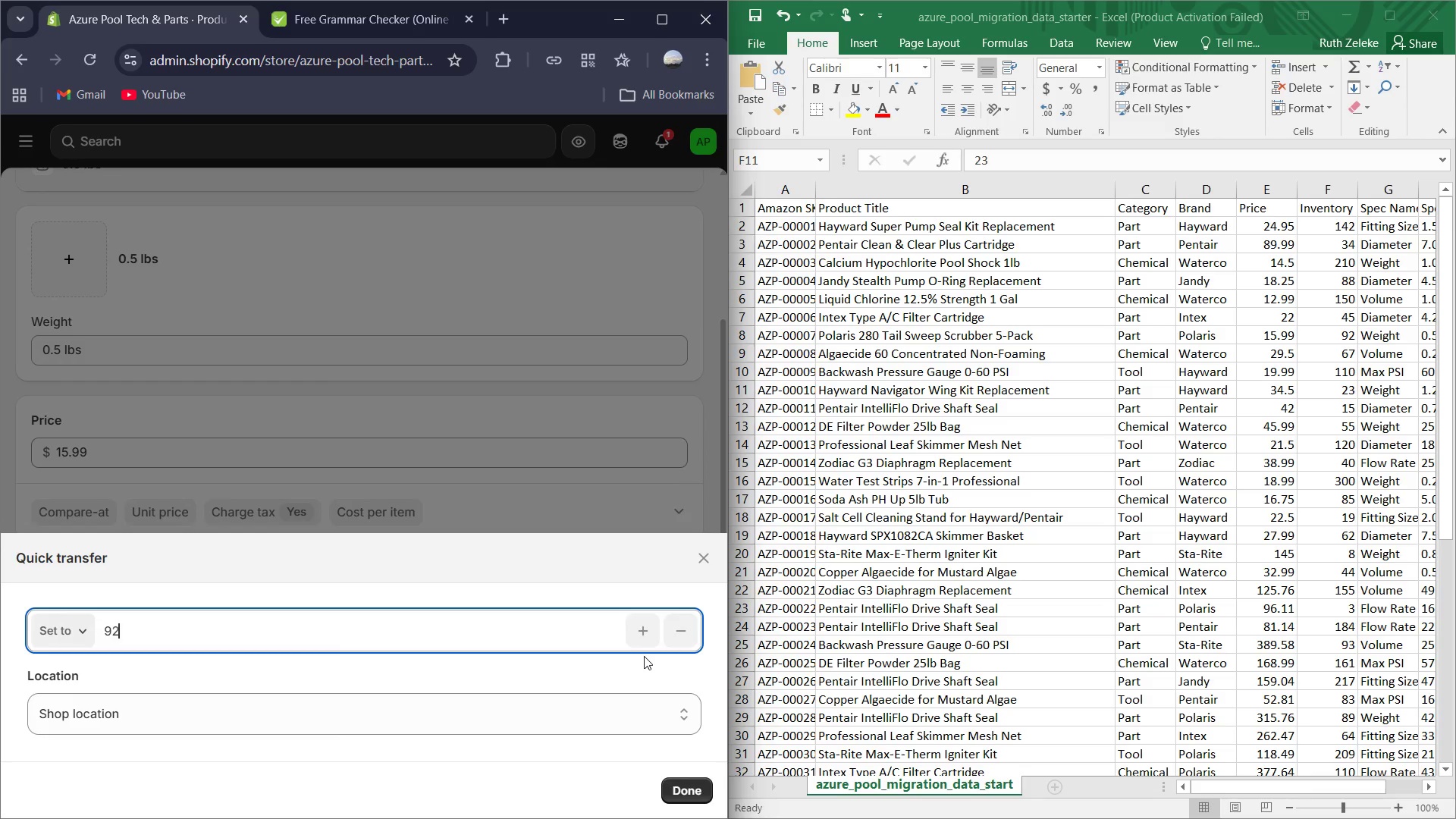 
key(Numpad2)
 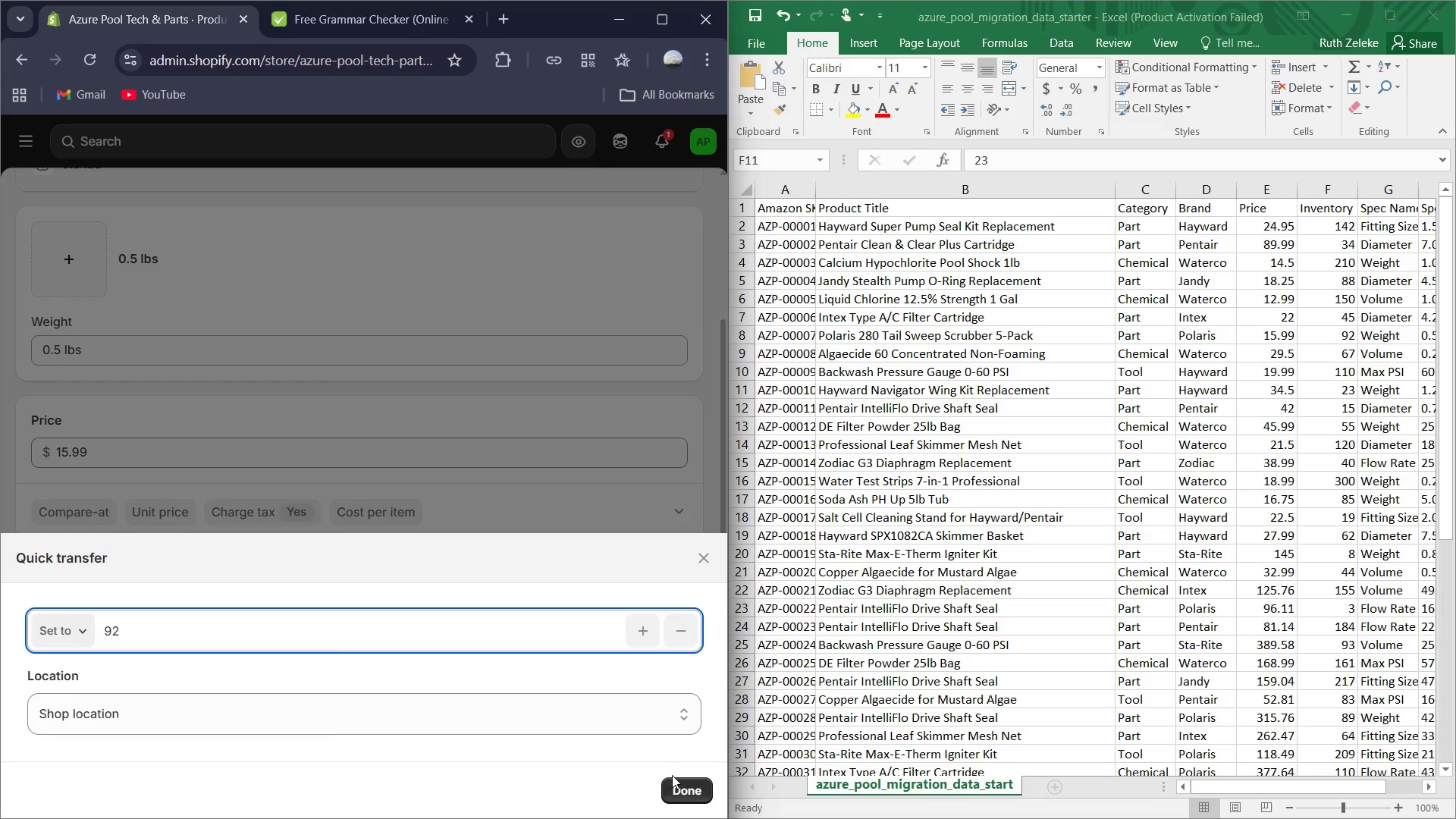 
left_click([682, 790])
 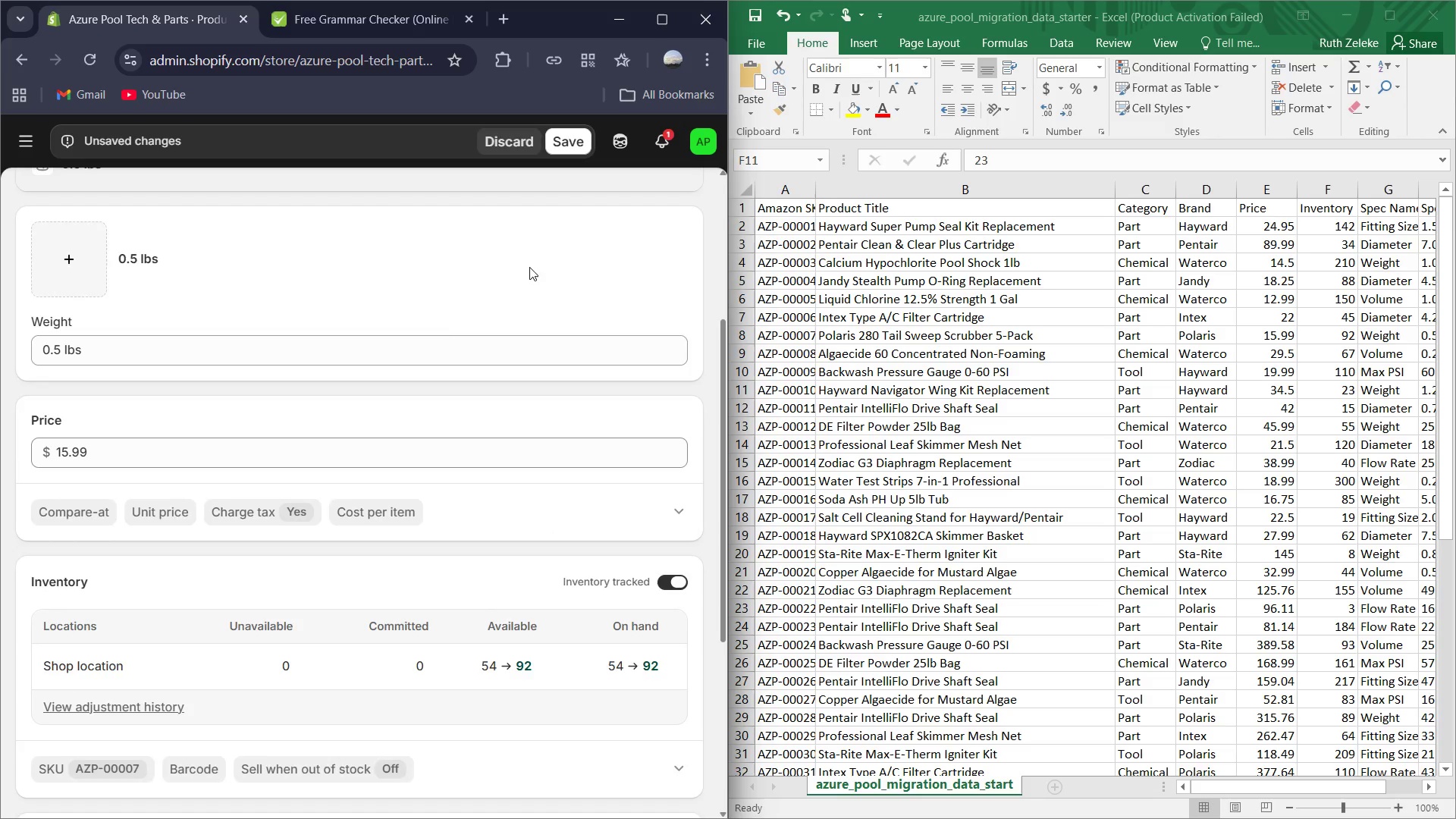 
scroll: coordinate [529, 267], scroll_direction: up, amount: 2.0
 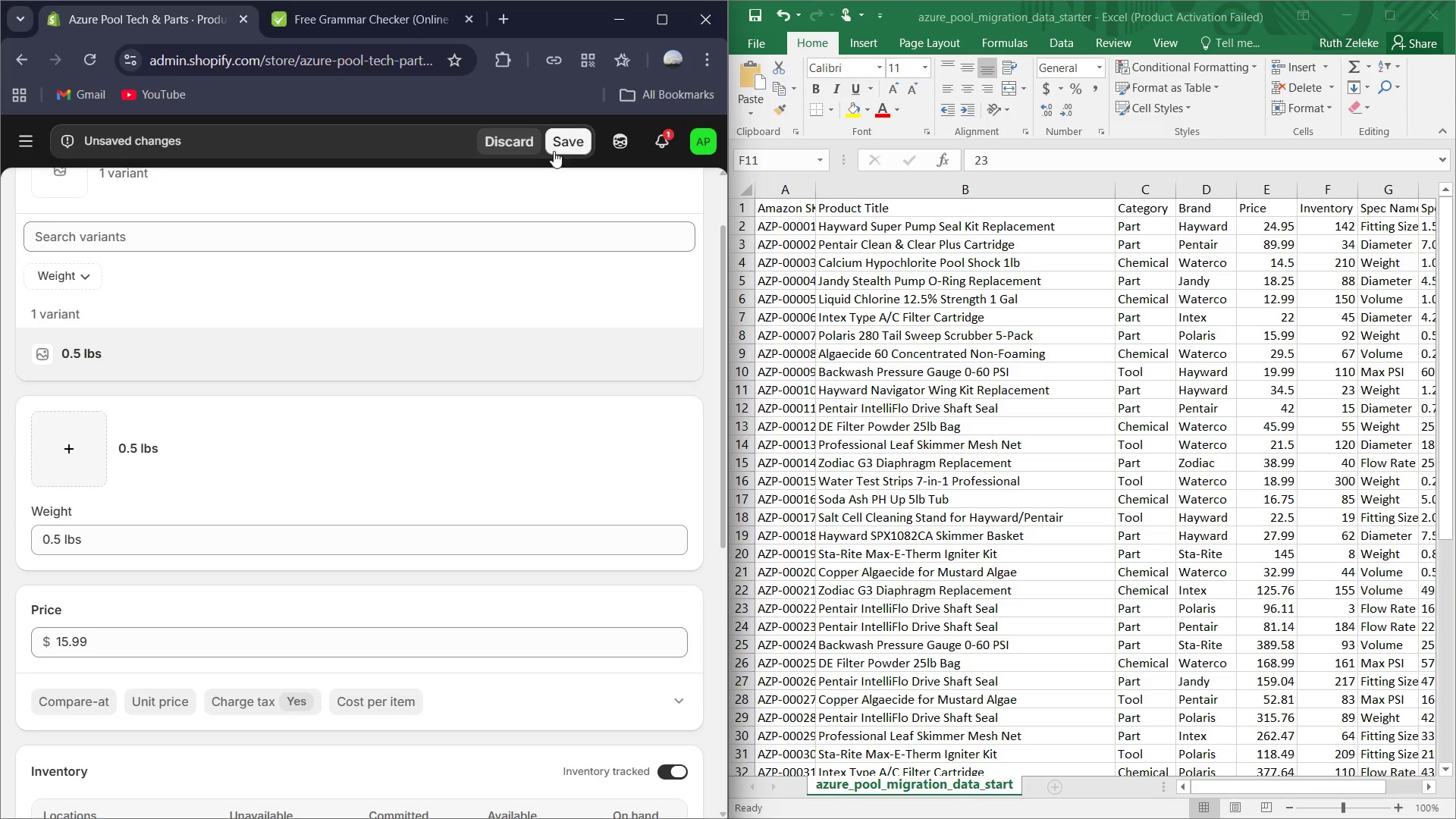 
left_click([556, 150])
 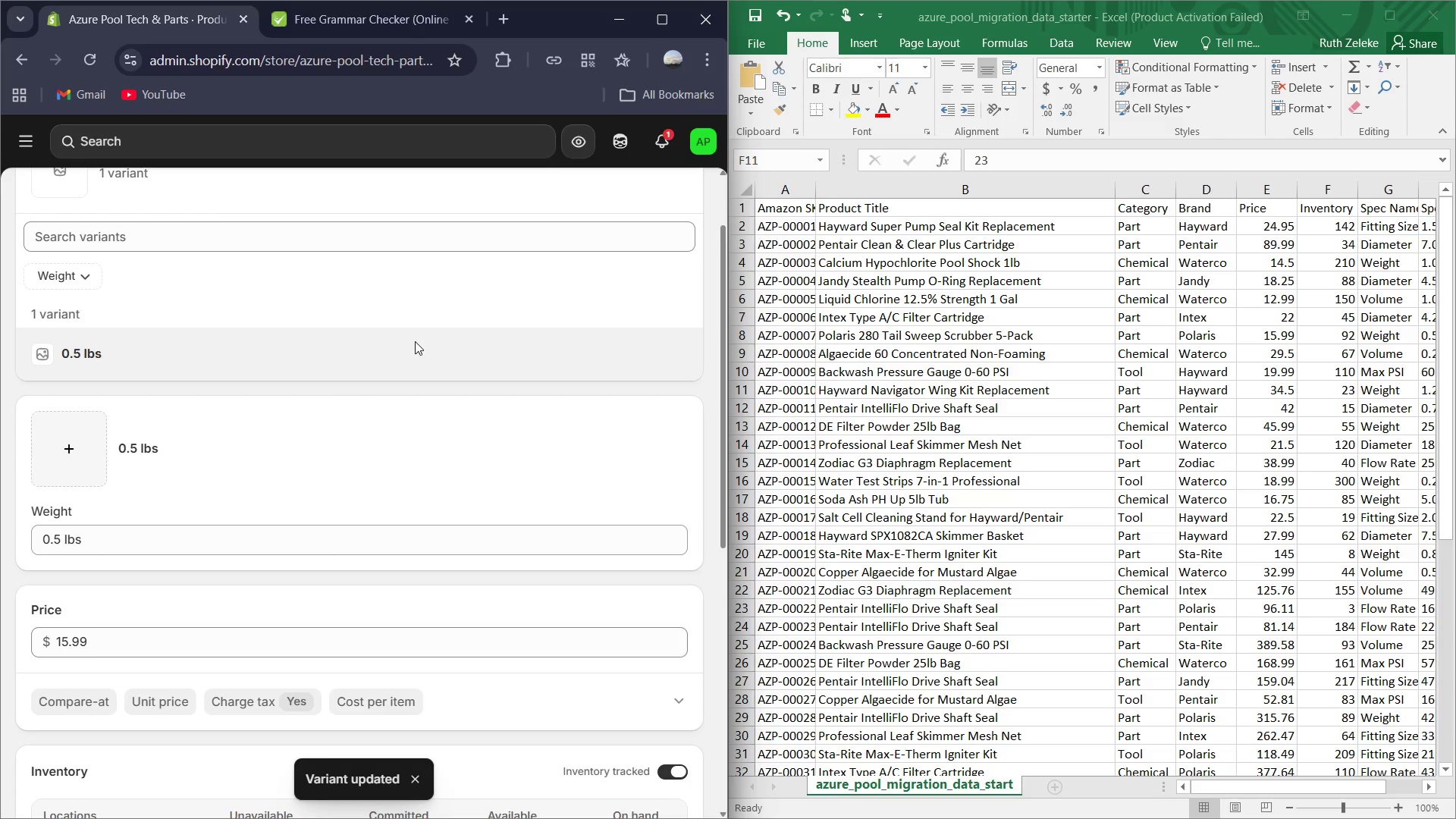 
scroll: coordinate [378, 328], scroll_direction: up, amount: 6.0
 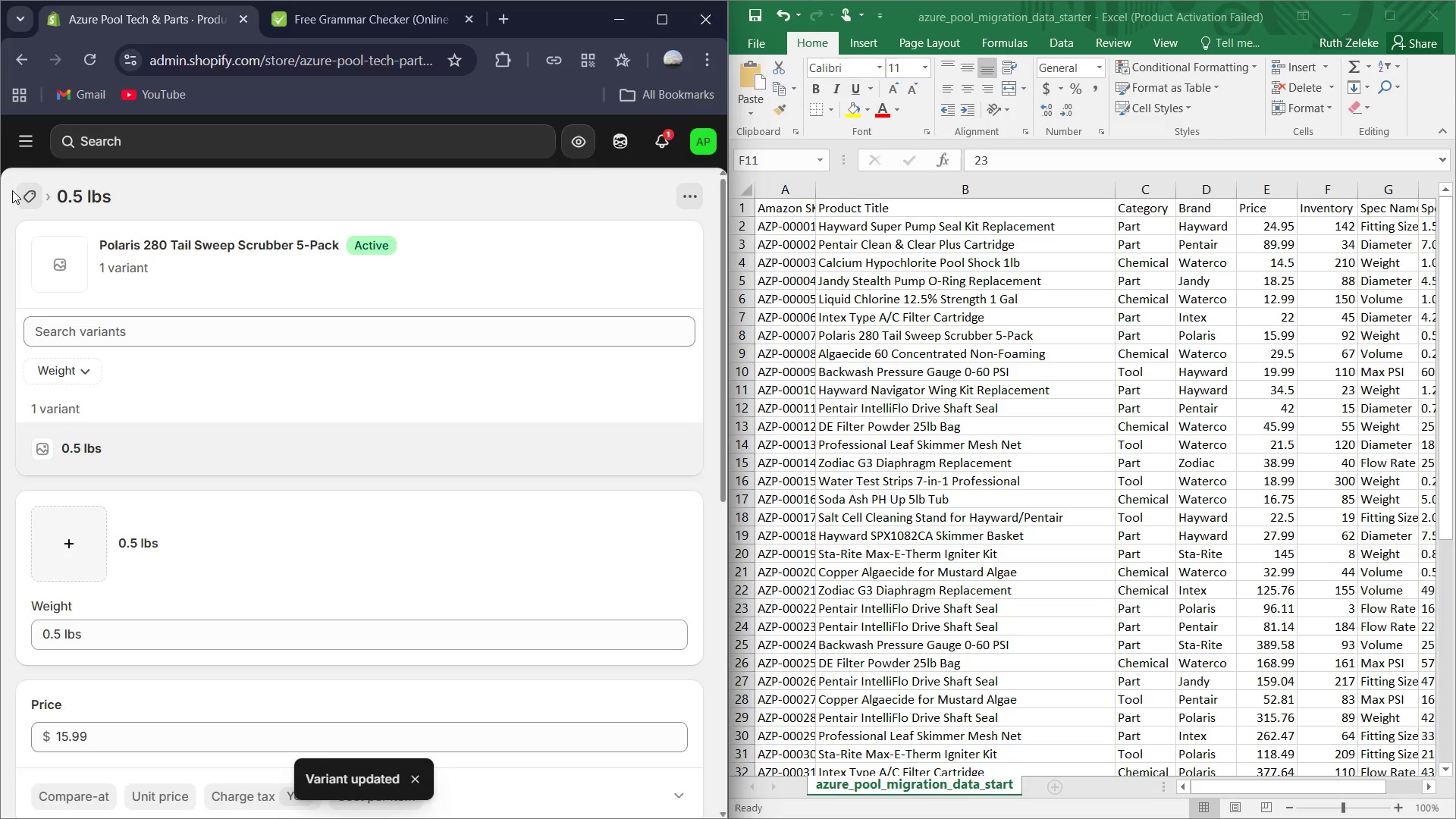 
left_click([12, 190])
 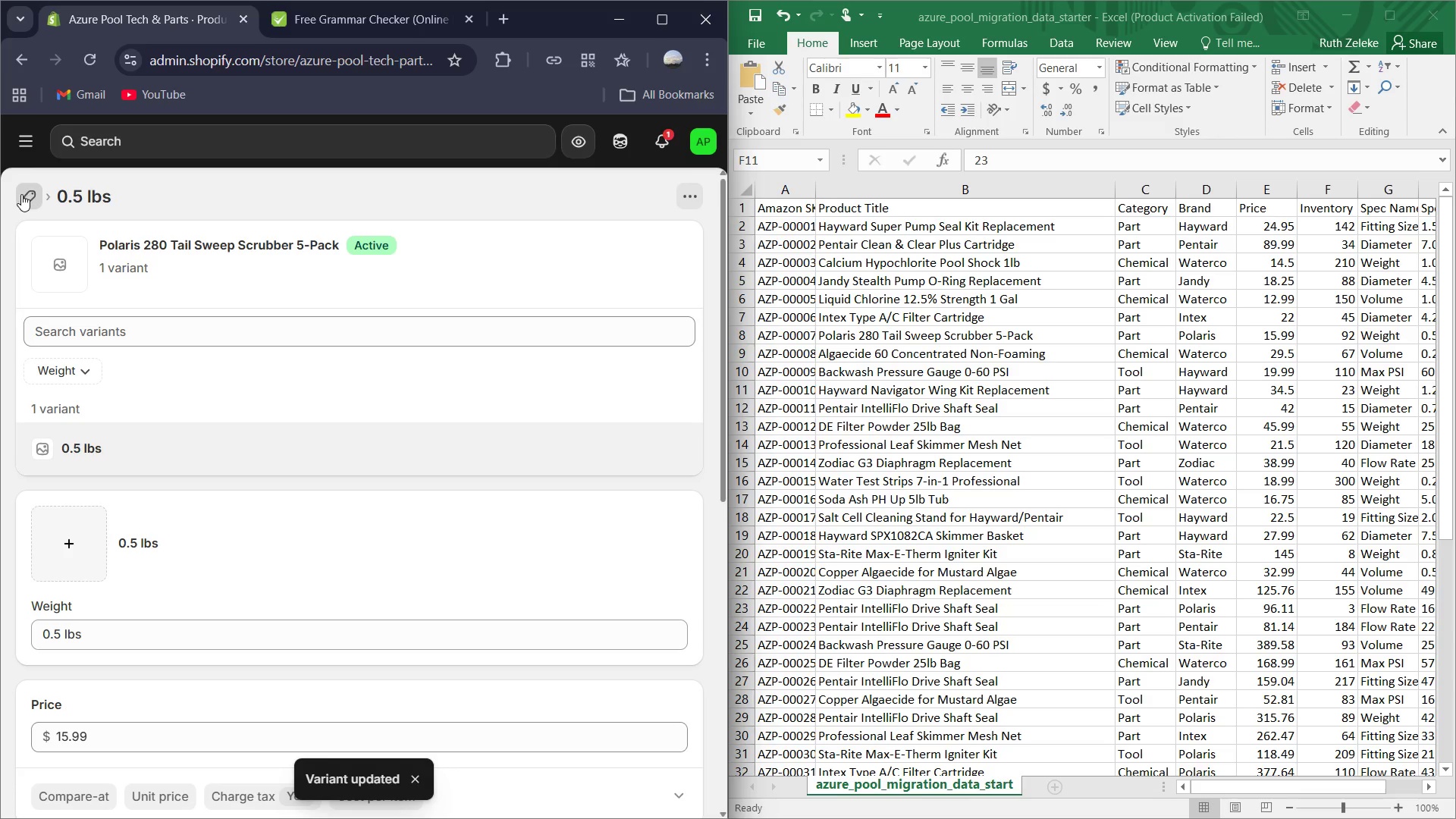 
left_click([21, 194])
 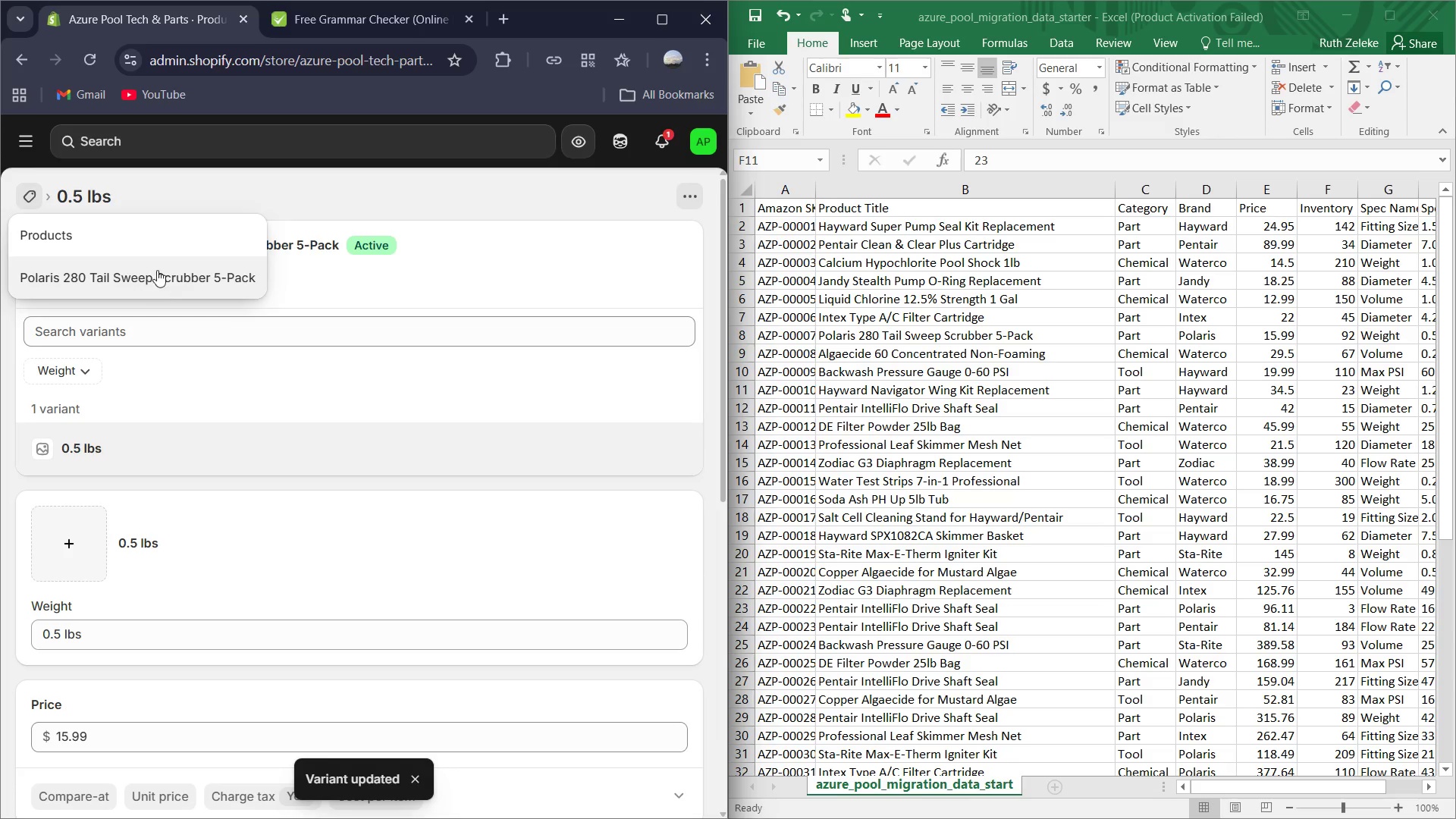 
left_click([145, 231])
 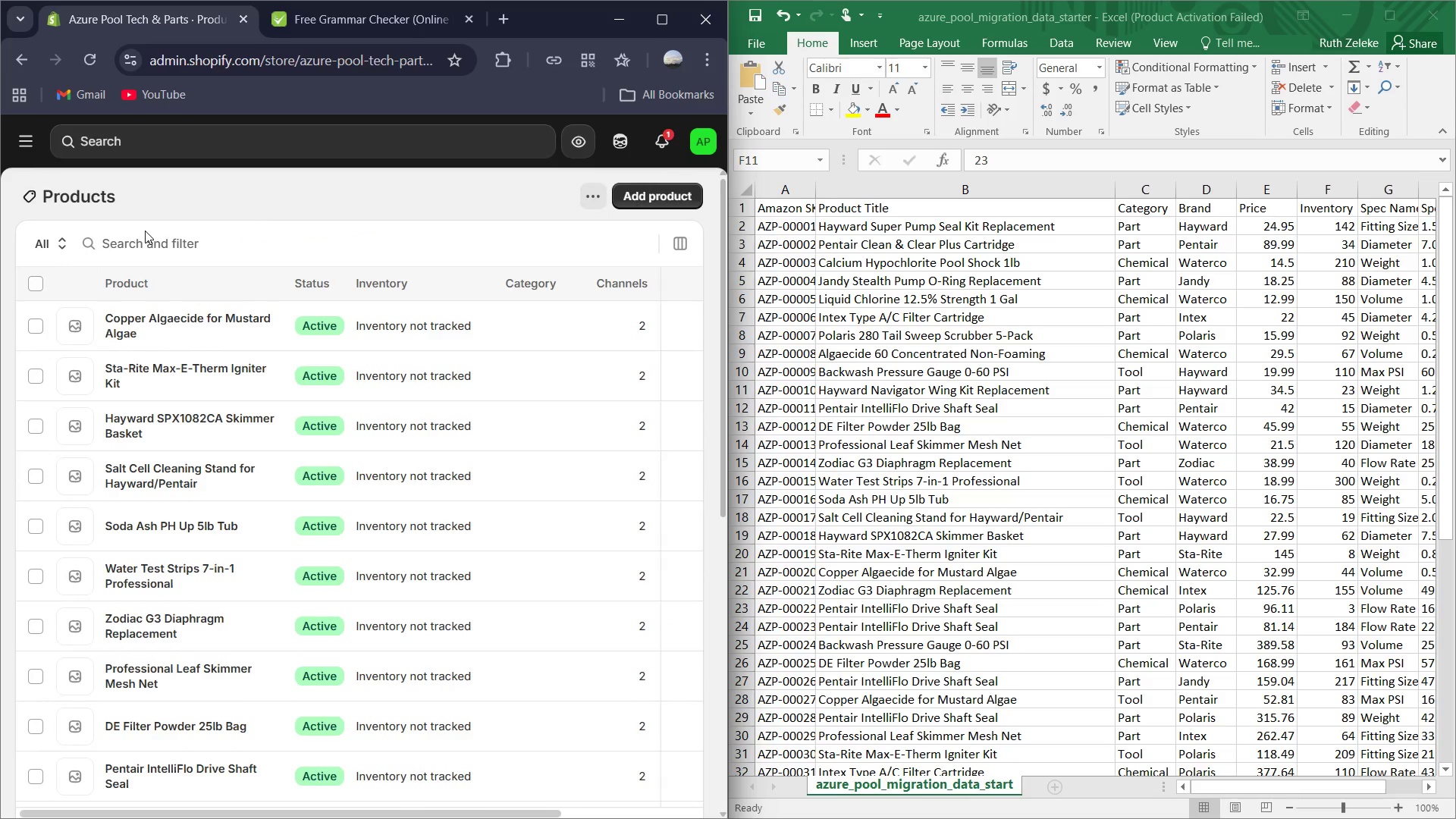 
scroll: coordinate [391, 575], scroll_direction: down, amount: 11.0
 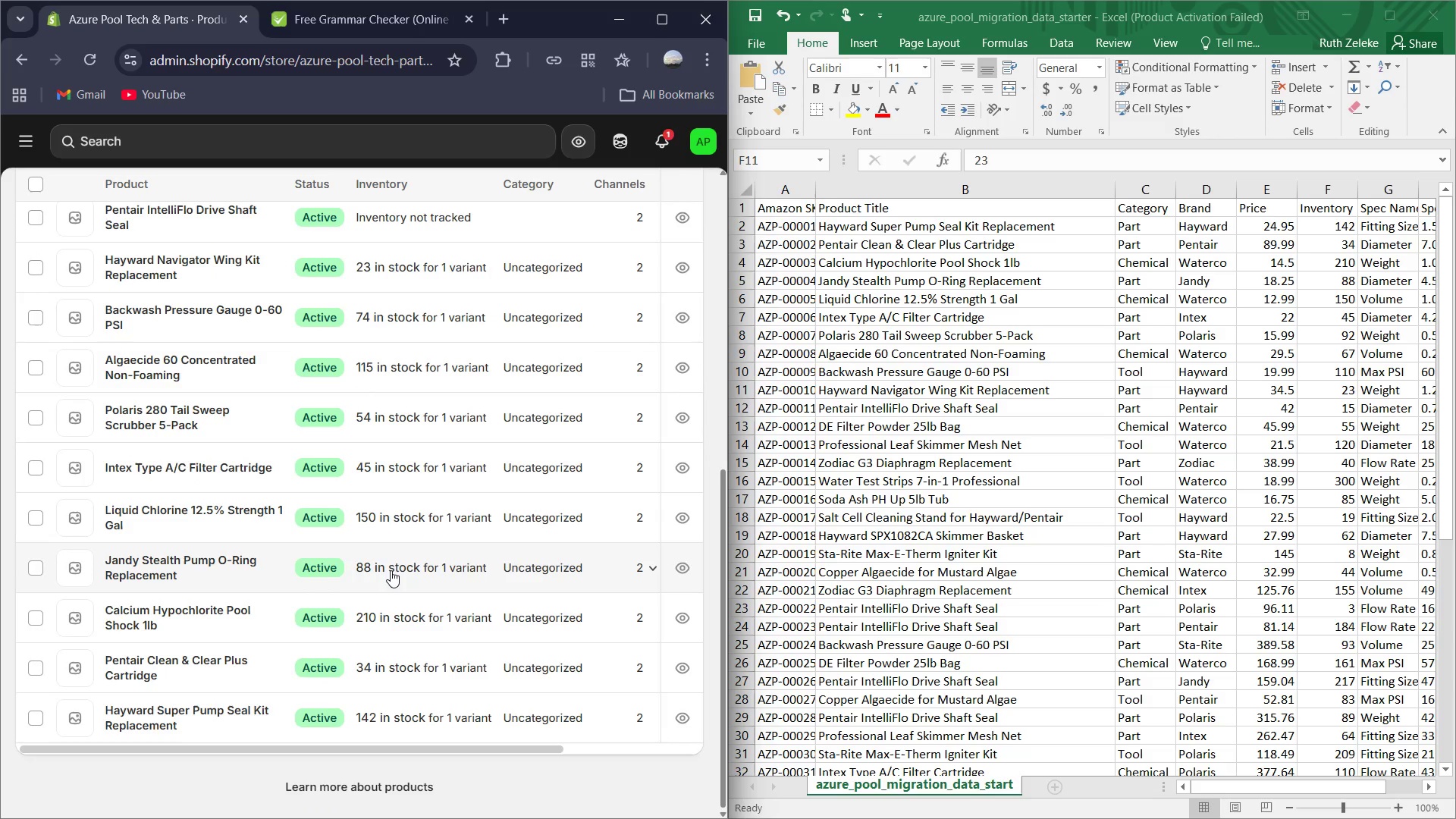 
scroll: coordinate [388, 560], scroll_direction: up, amount: 1.0
 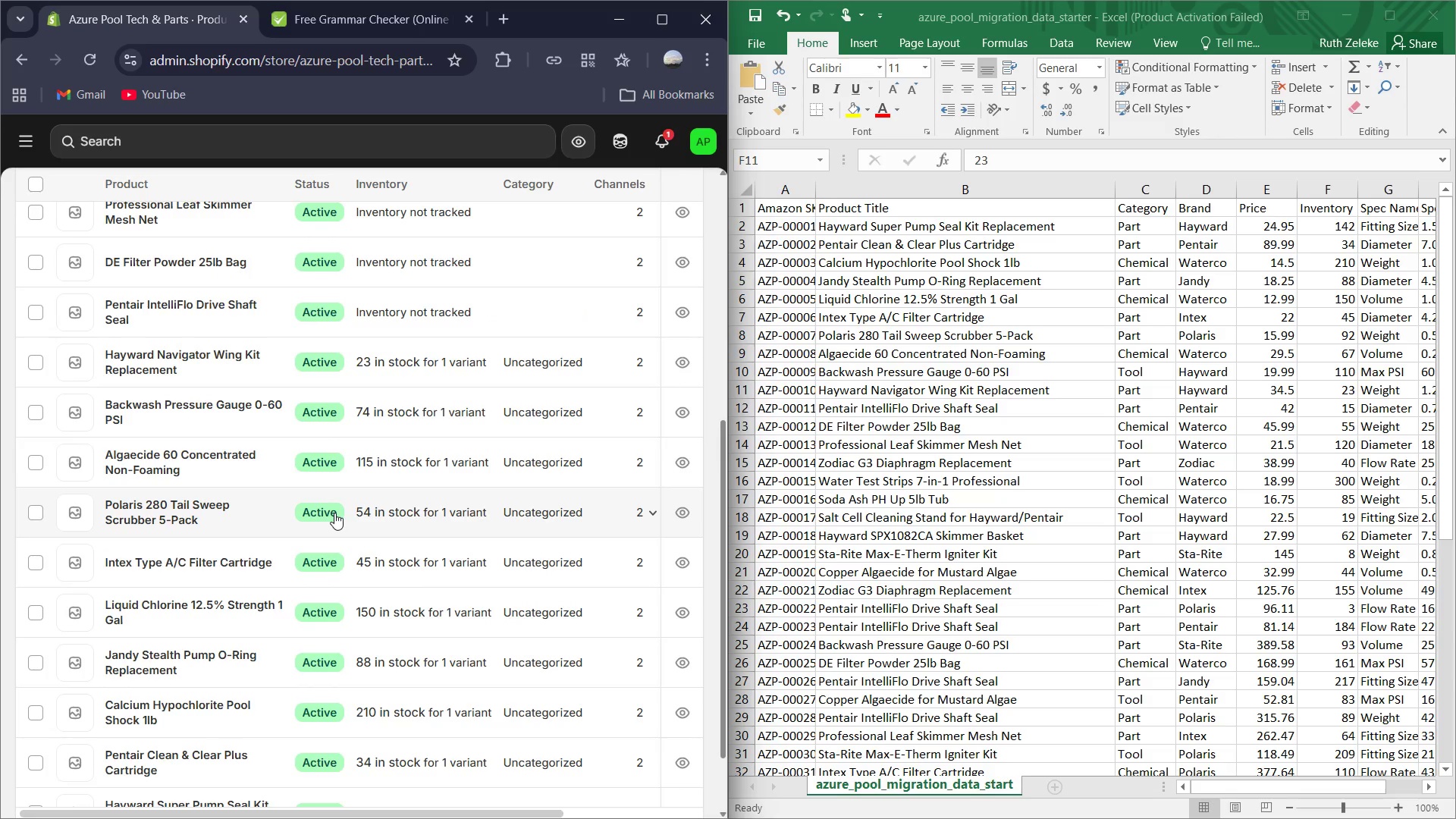 
wait(10.01)
 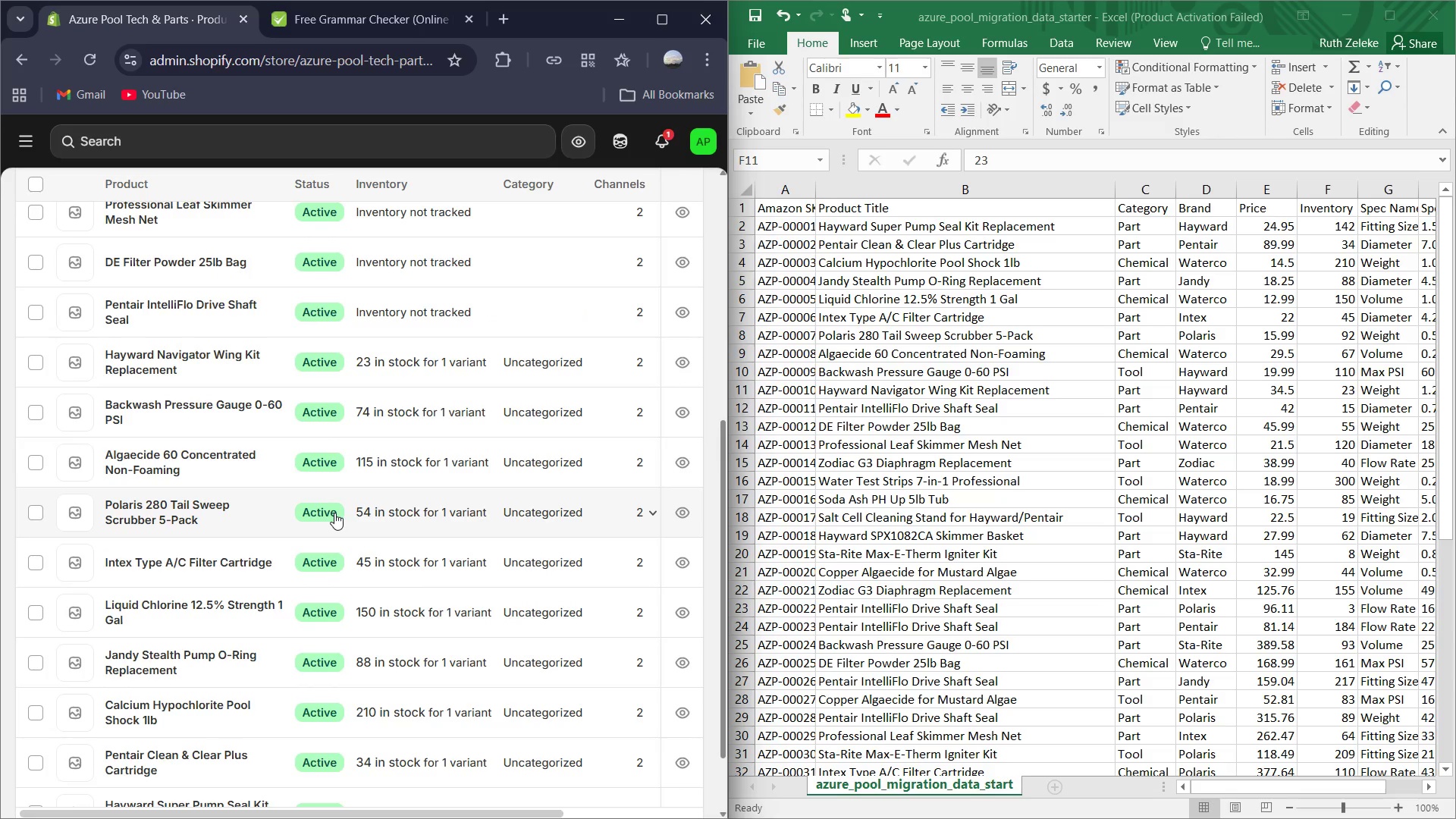 
left_click([224, 460])
 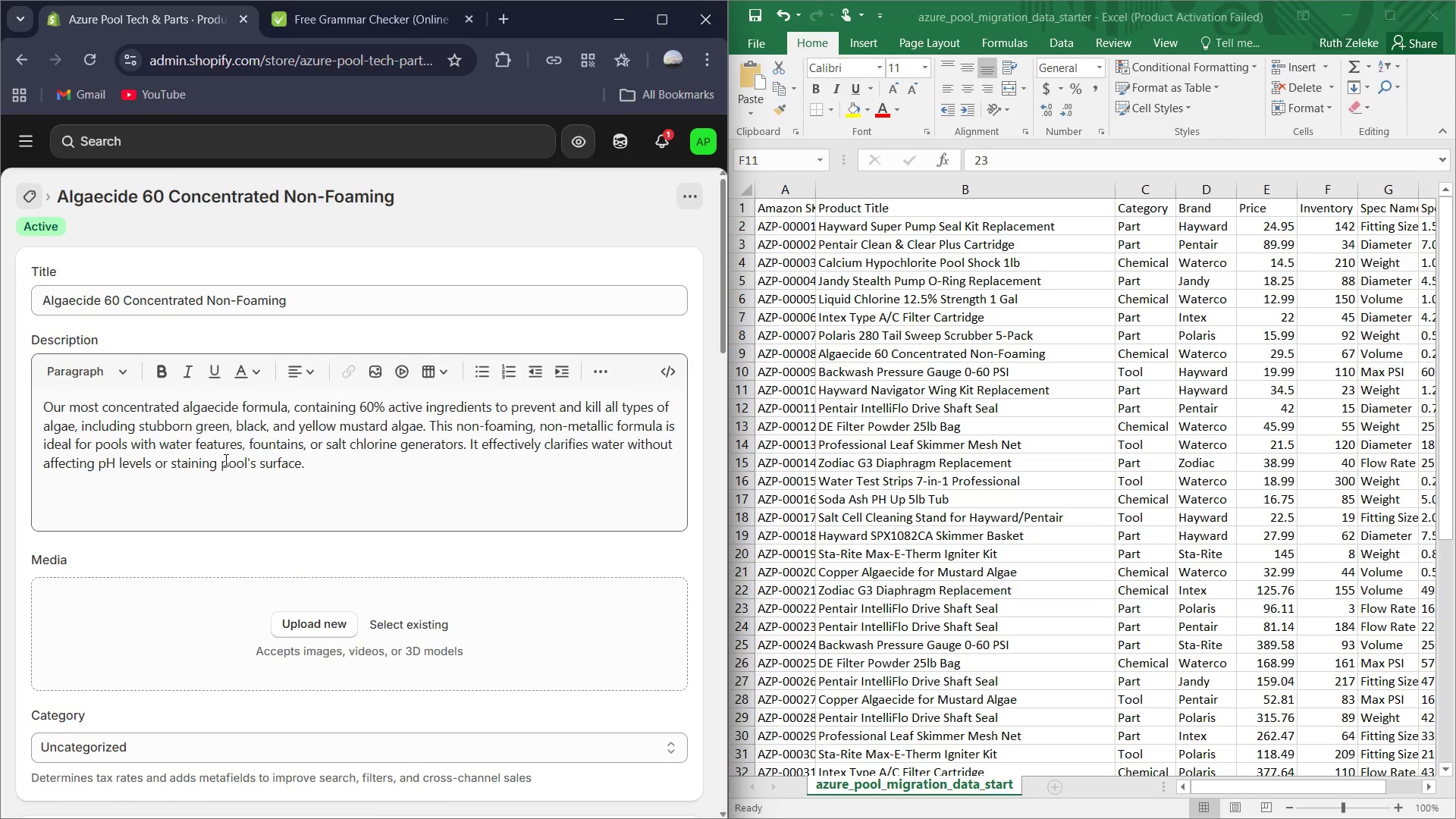 
scroll: coordinate [224, 460], scroll_direction: down, amount: 6.0
 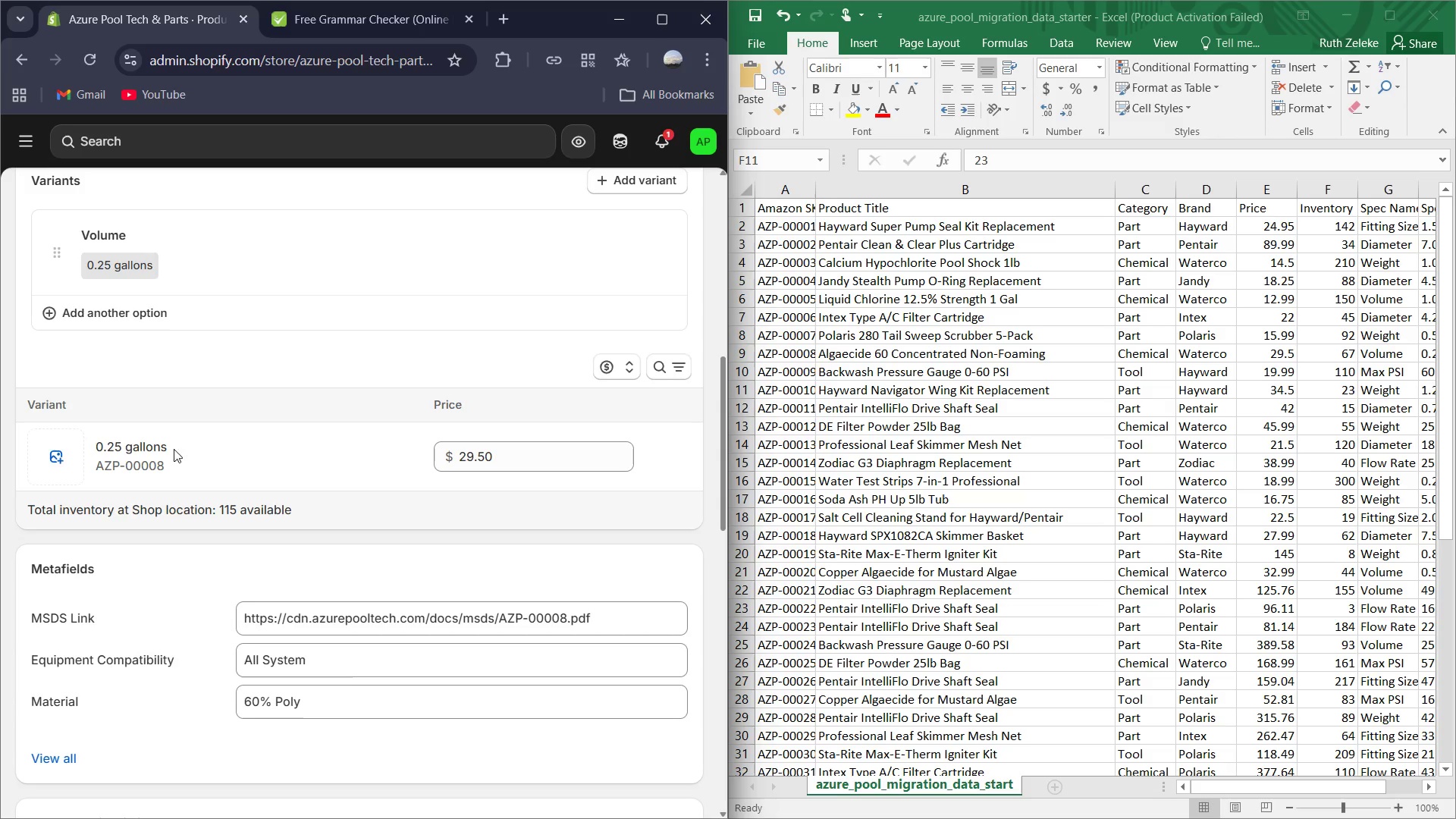 
left_click([127, 457])
 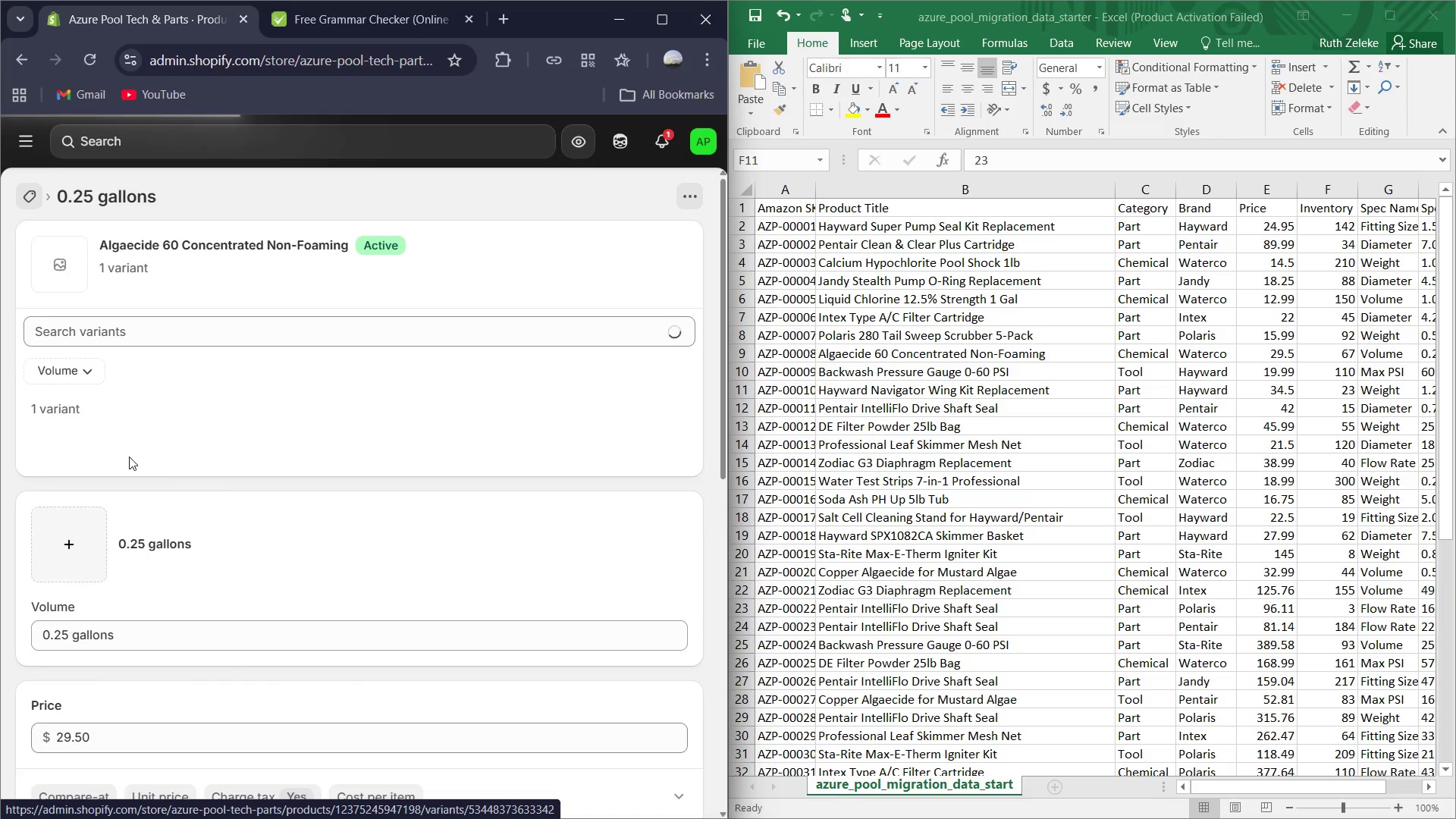 
scroll: coordinate [358, 481], scroll_direction: down, amount: 7.0
 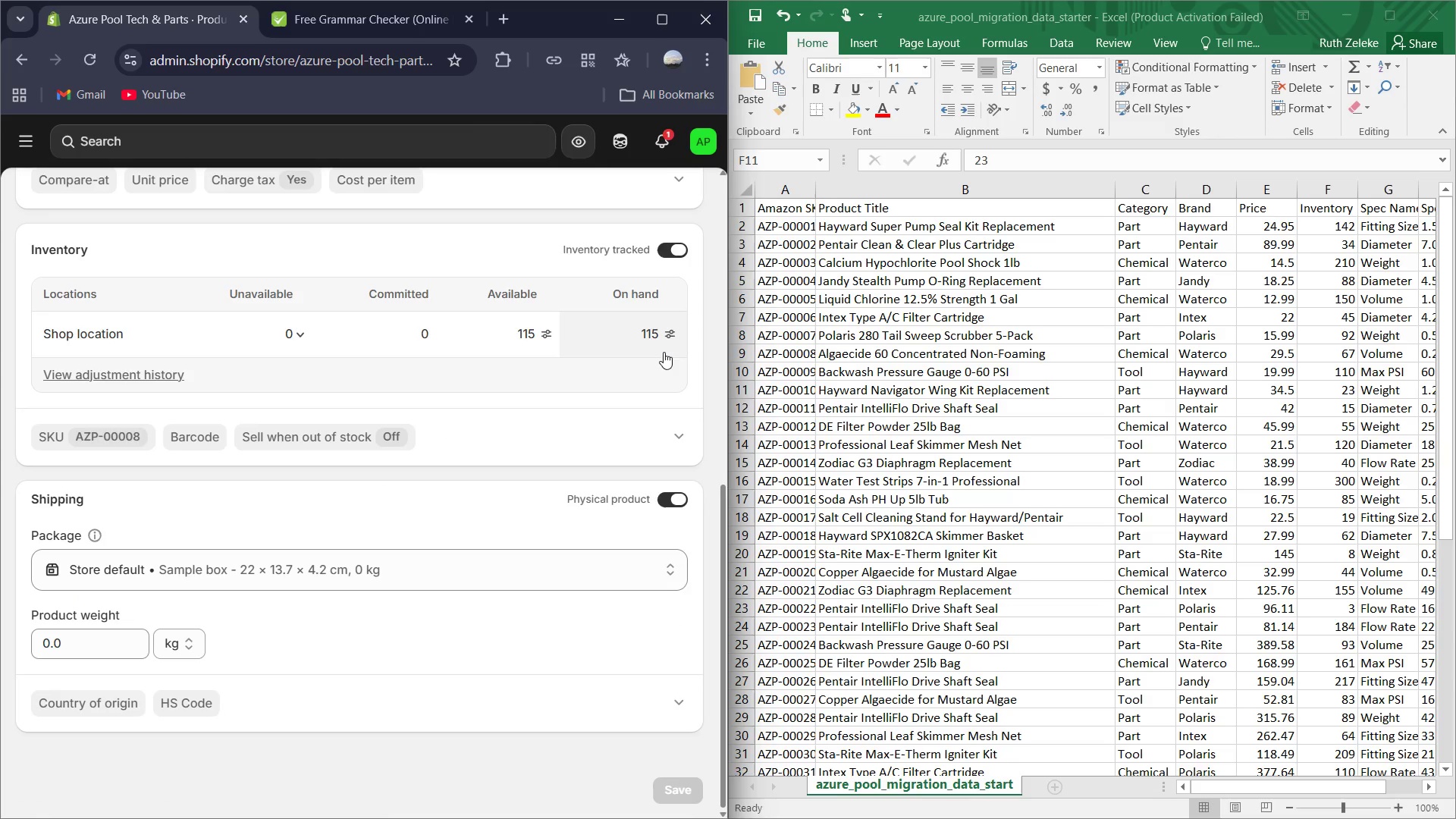 
left_click([654, 340])
 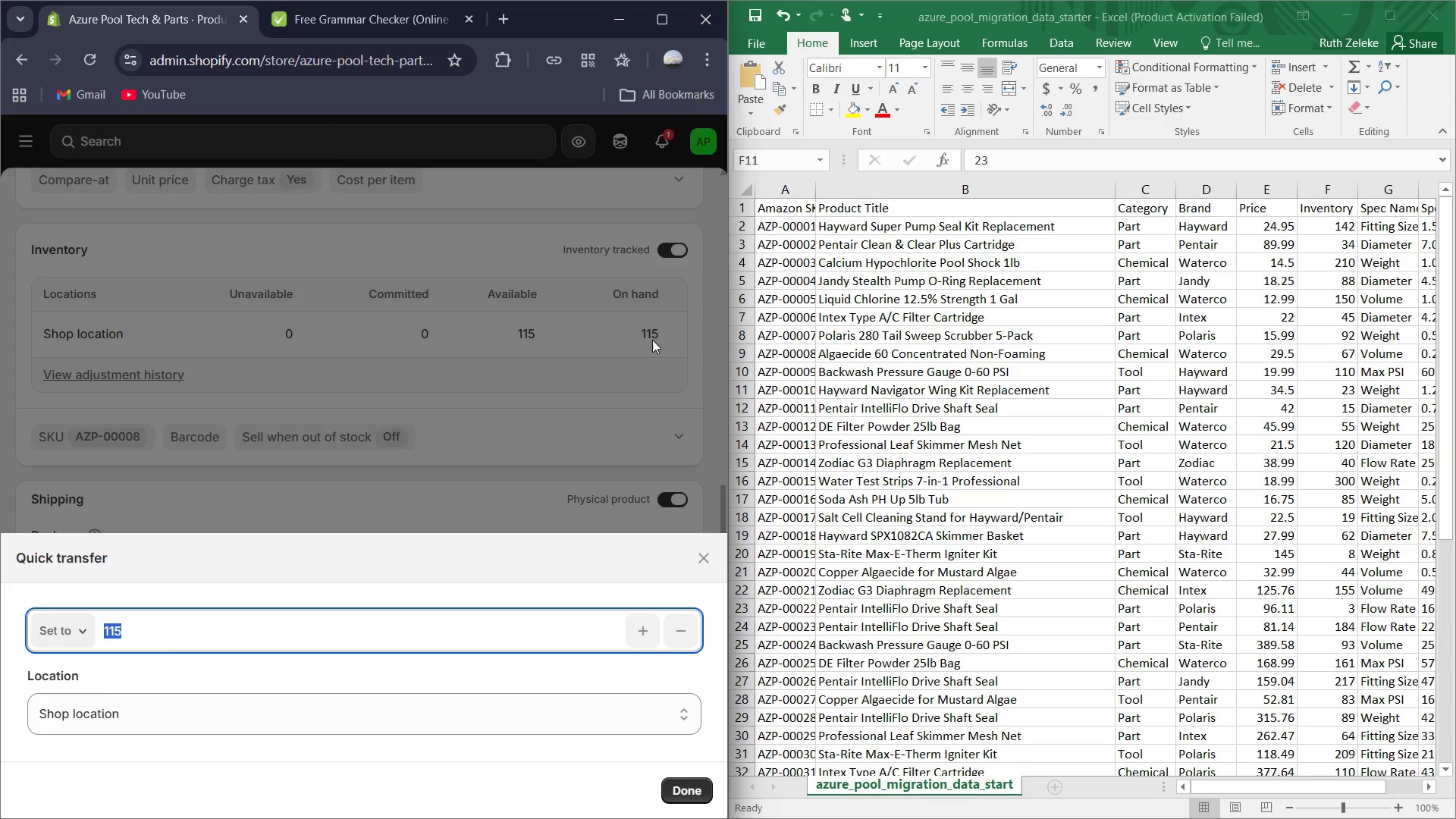 
key(Numpad6)
 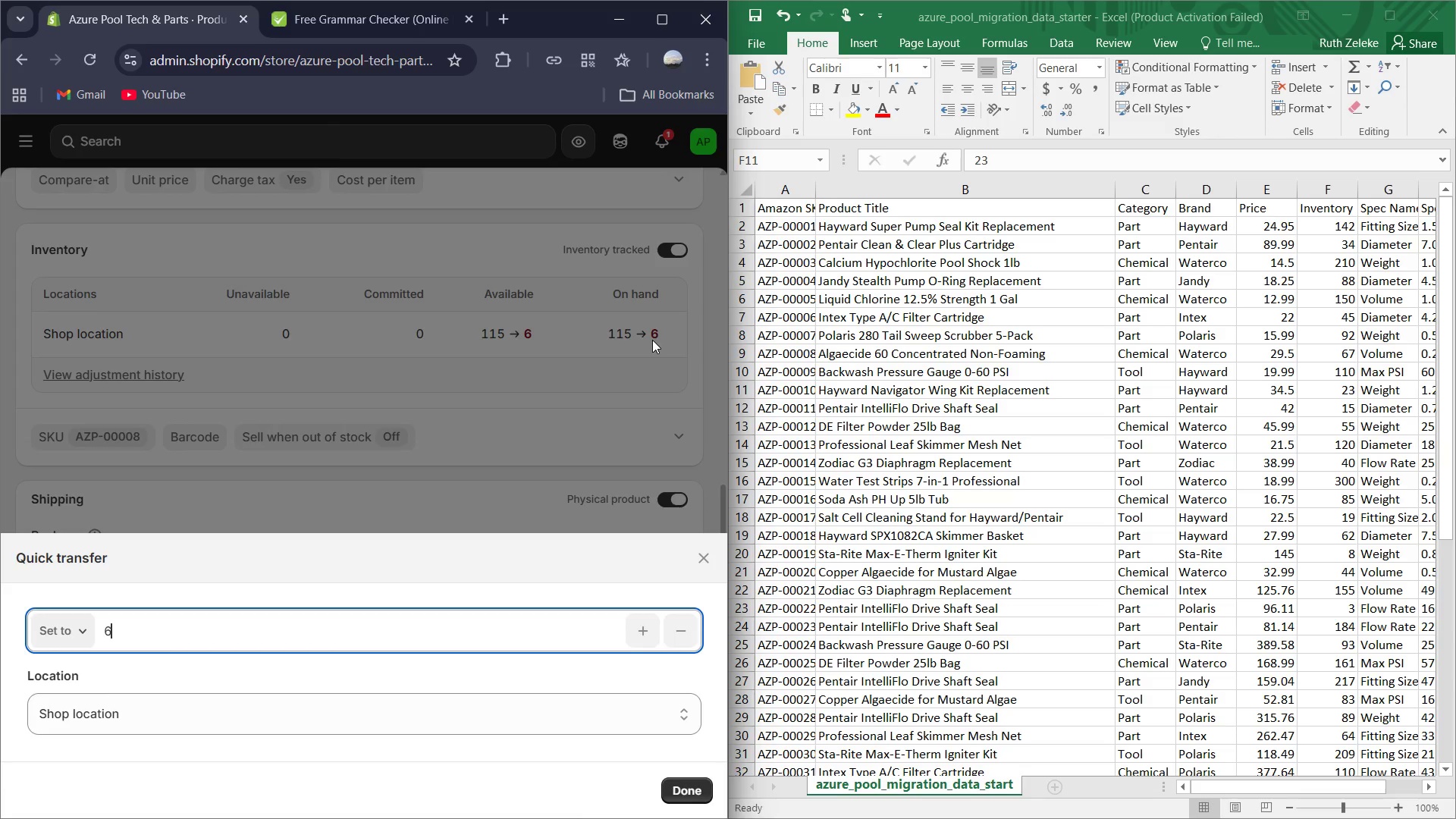 
key(Numpad7)
 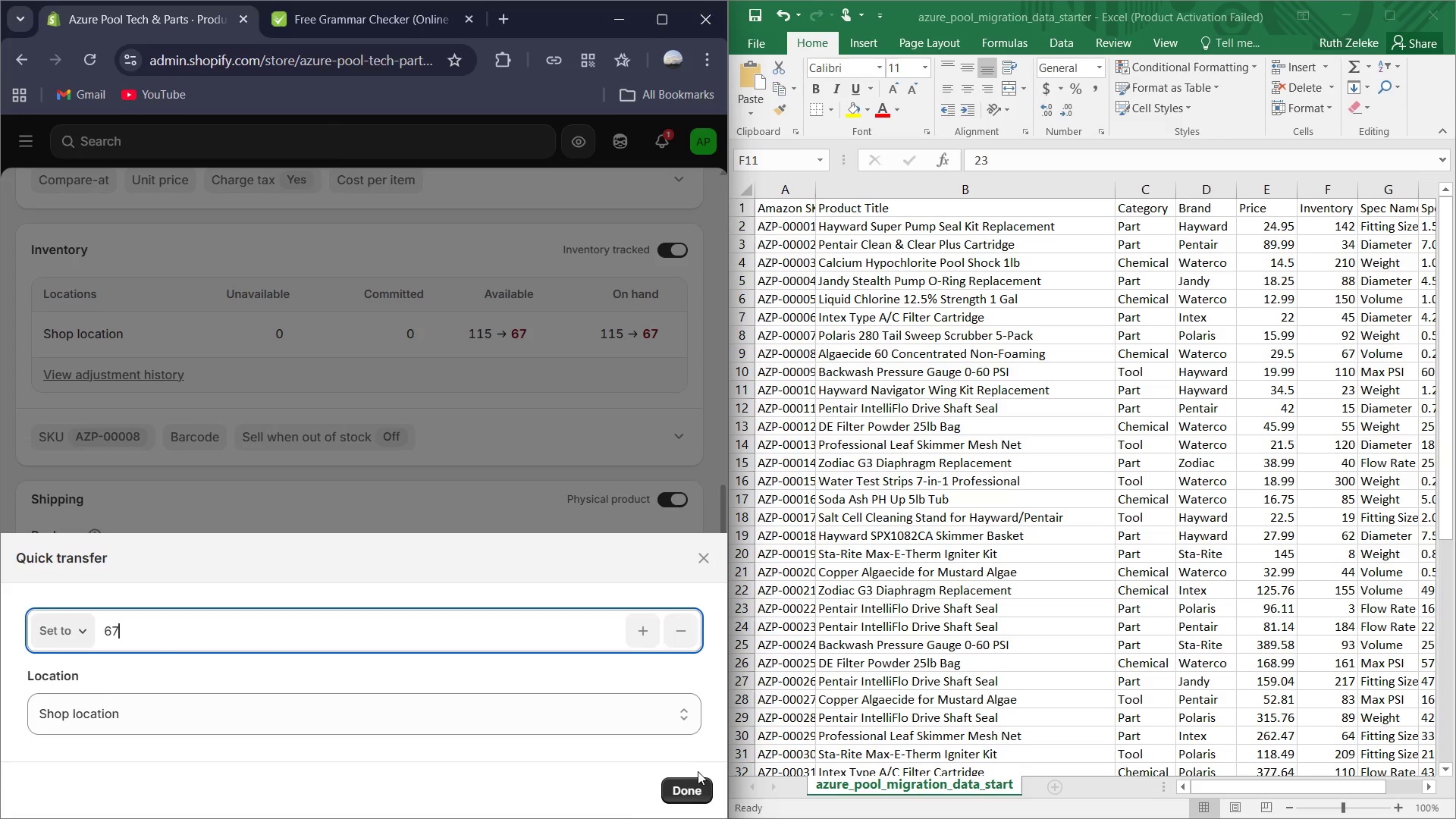 
left_click([691, 781])
 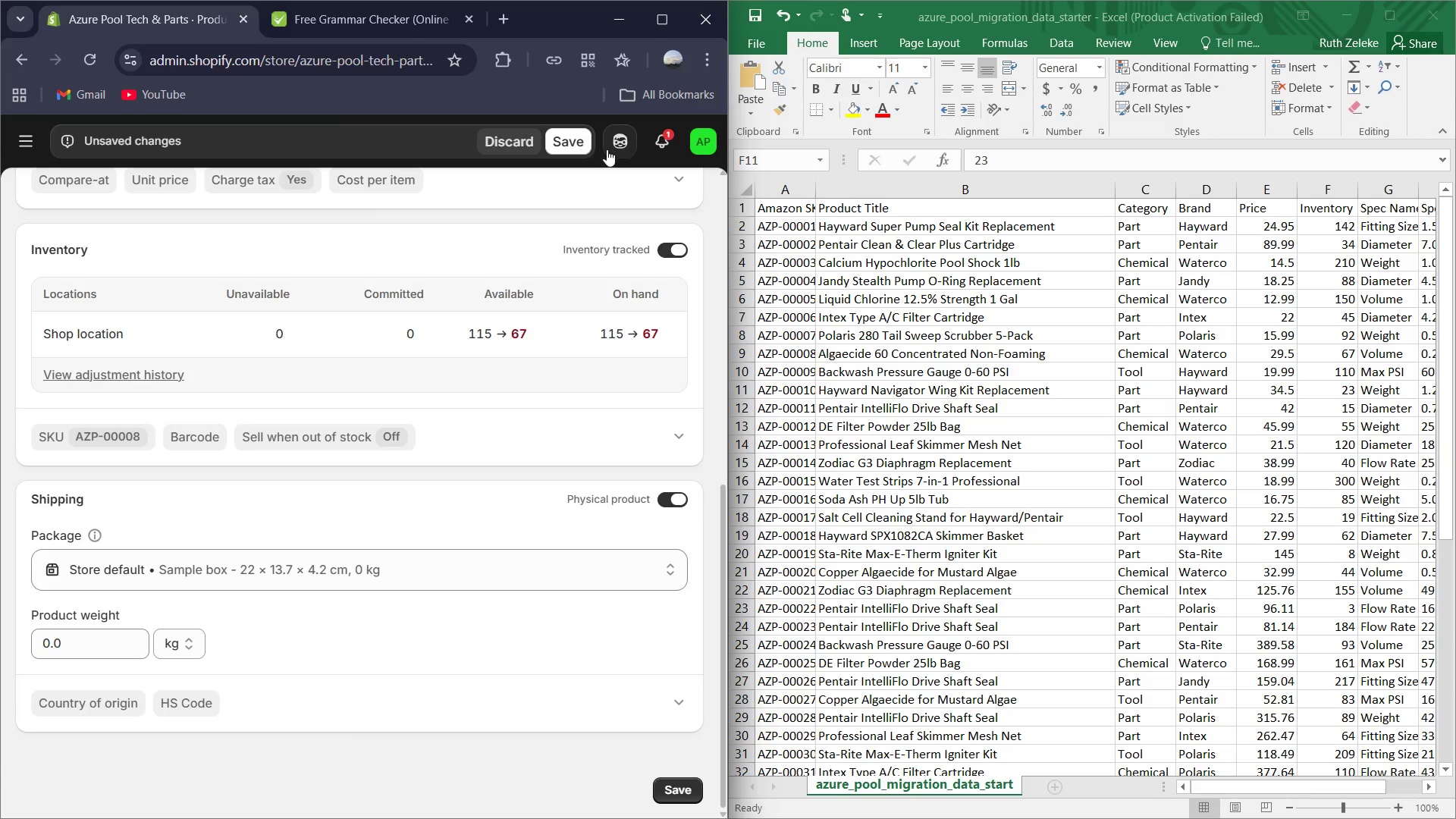 
left_click([579, 149])
 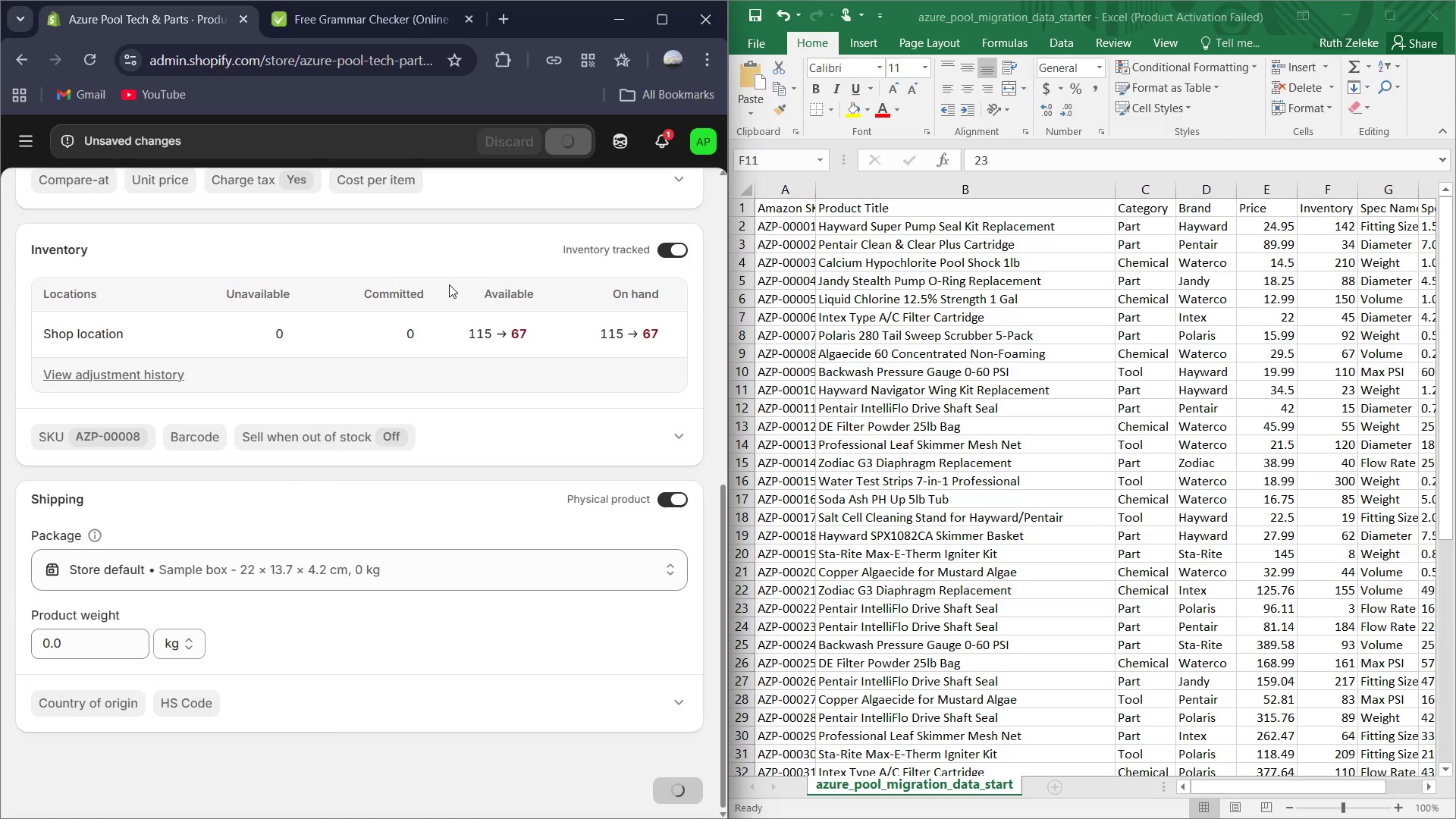 
scroll: coordinate [350, 260], scroll_direction: up, amount: 11.0
 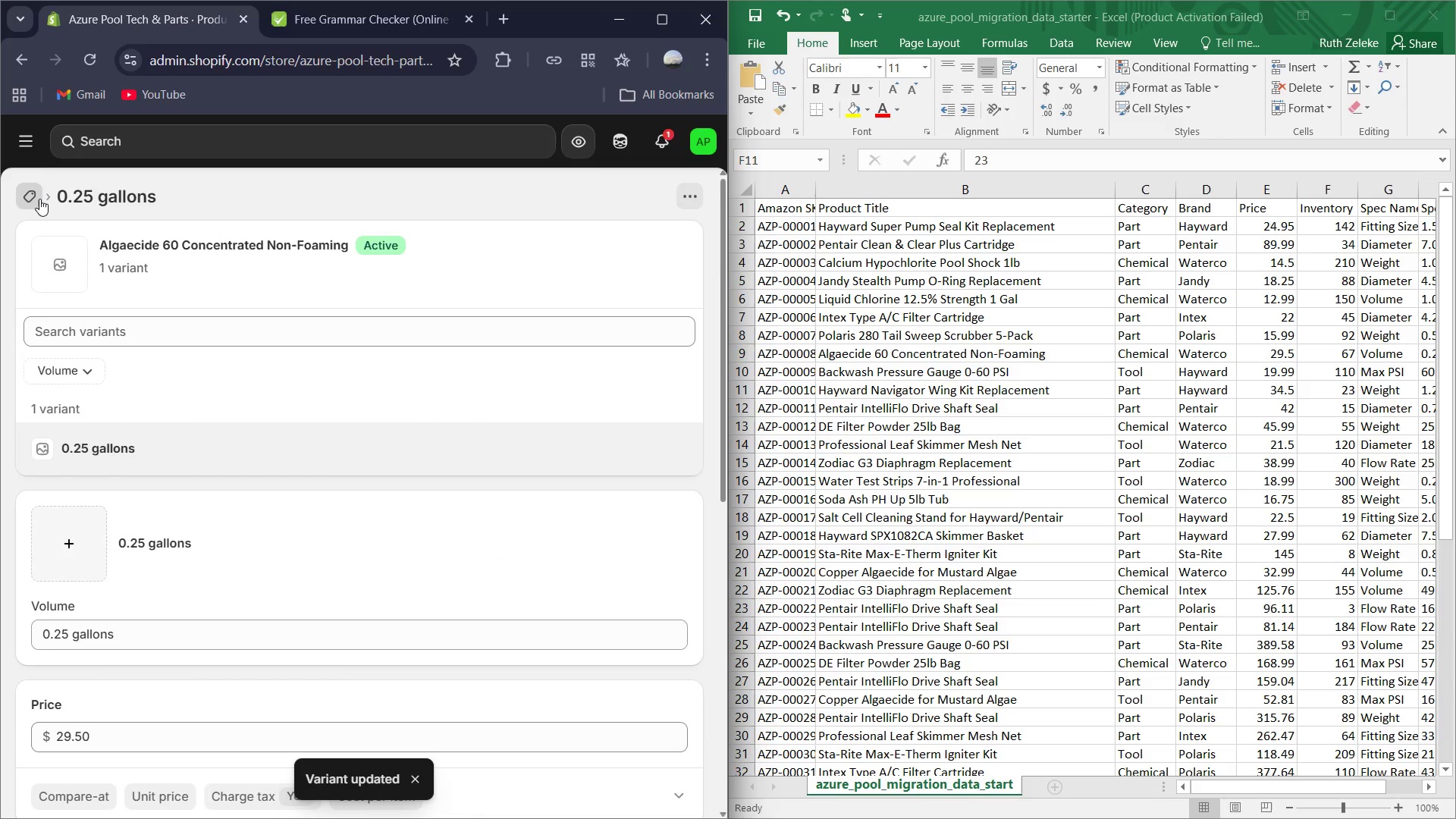 
left_click([39, 199])
 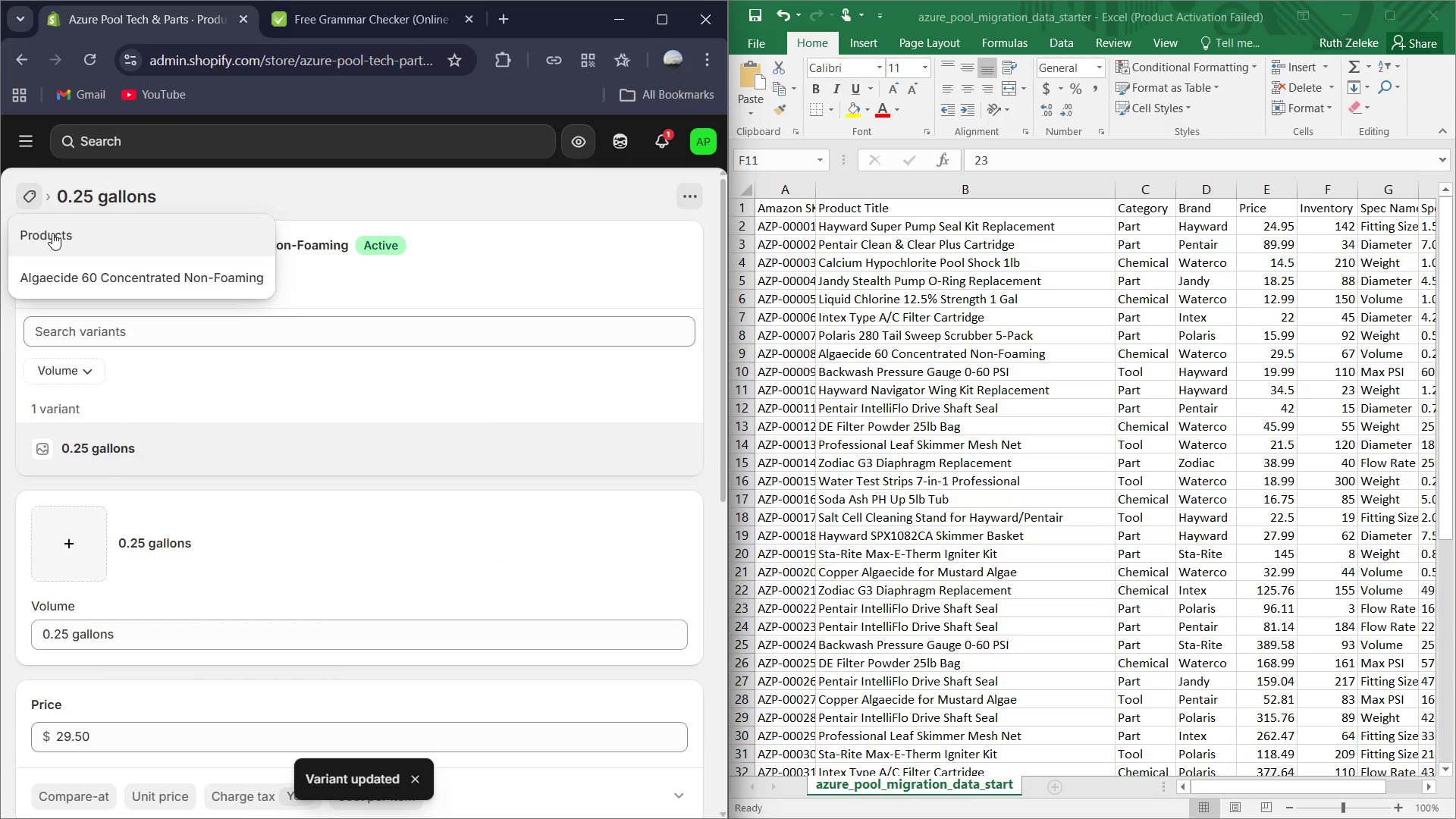 
left_click([54, 233])
 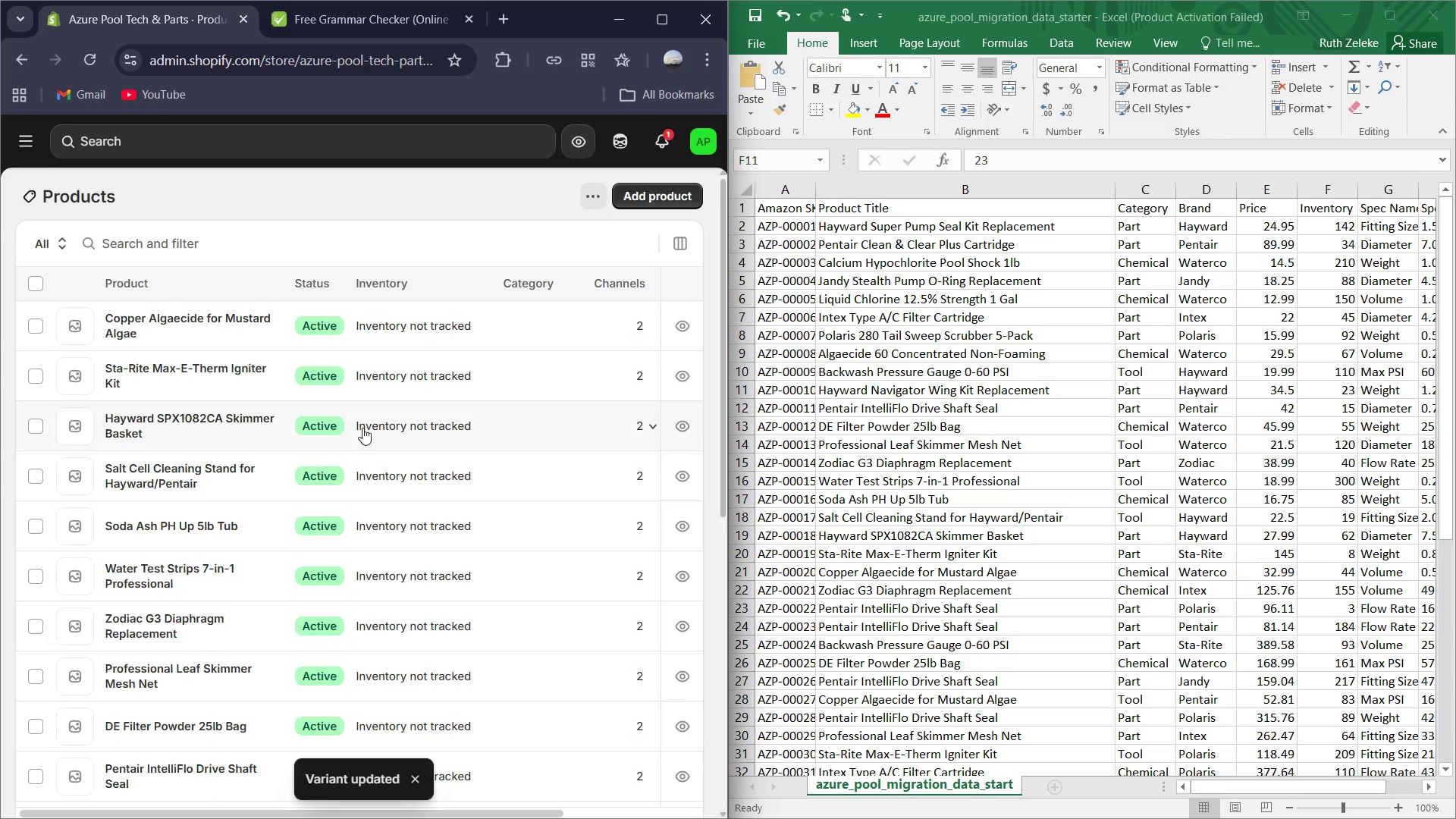 
scroll: coordinate [331, 450], scroll_direction: down, amount: 10.0
 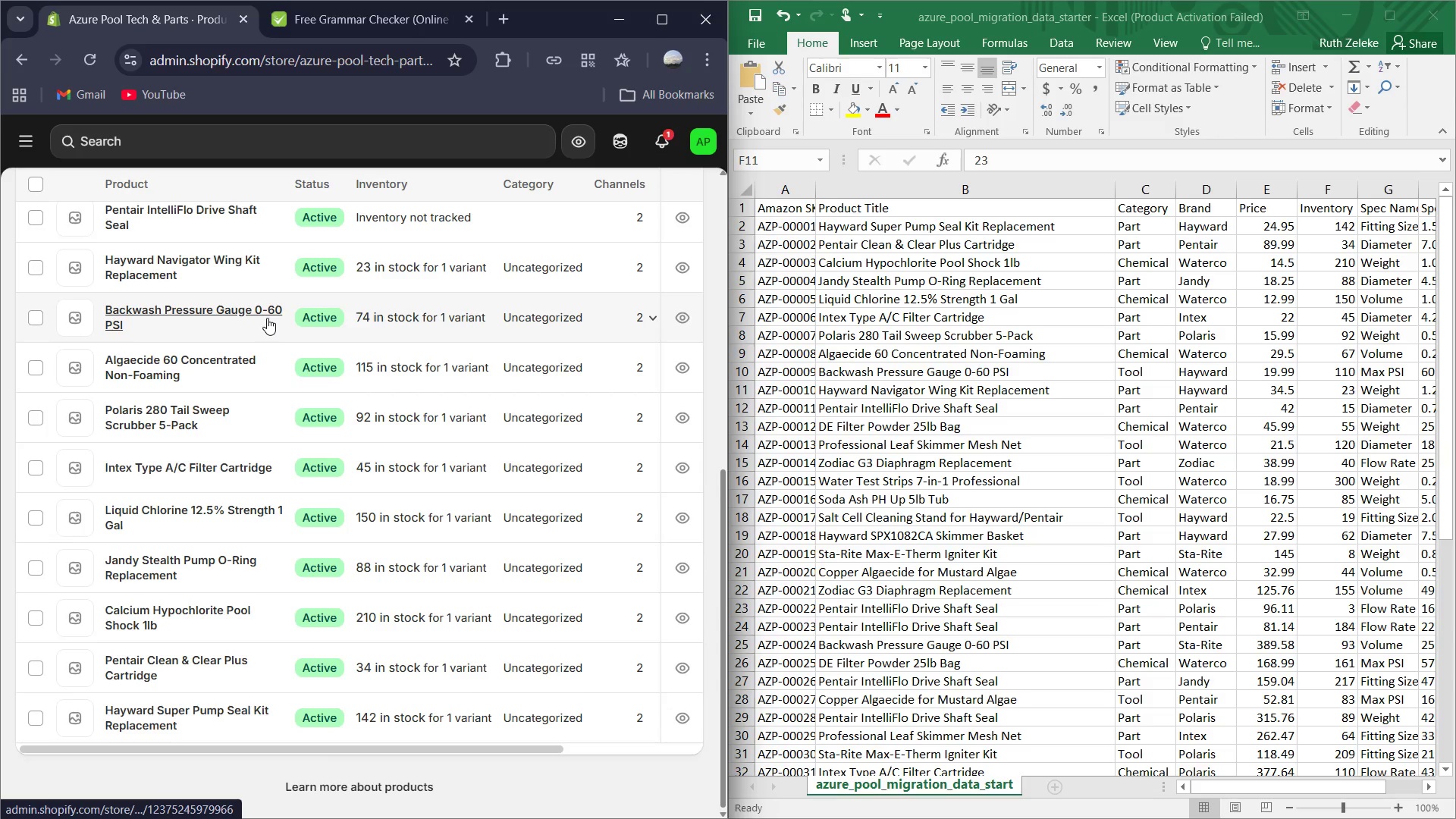 
left_click([267, 318])
 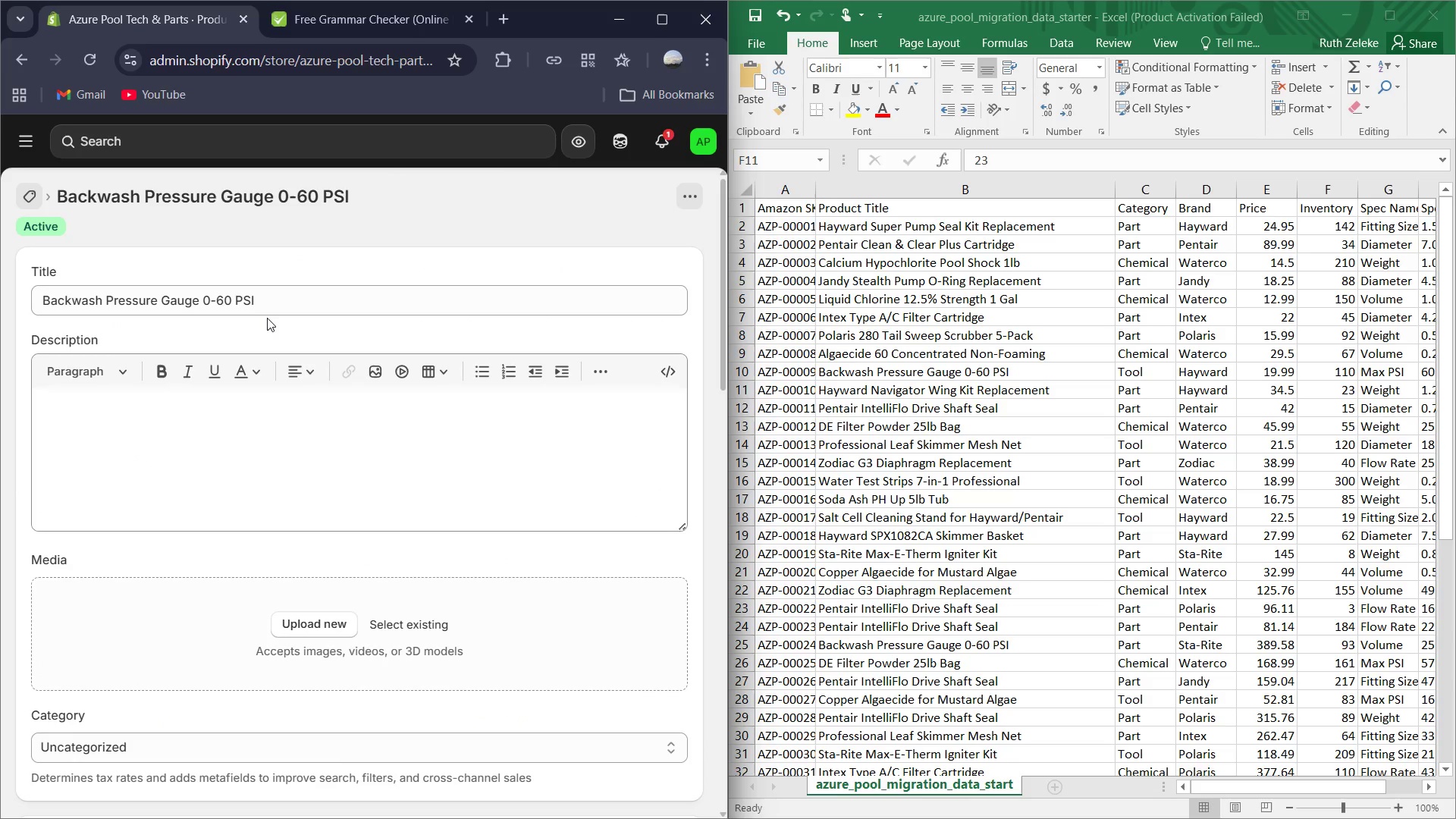 
scroll: coordinate [469, 444], scroll_direction: down, amount: 9.0
 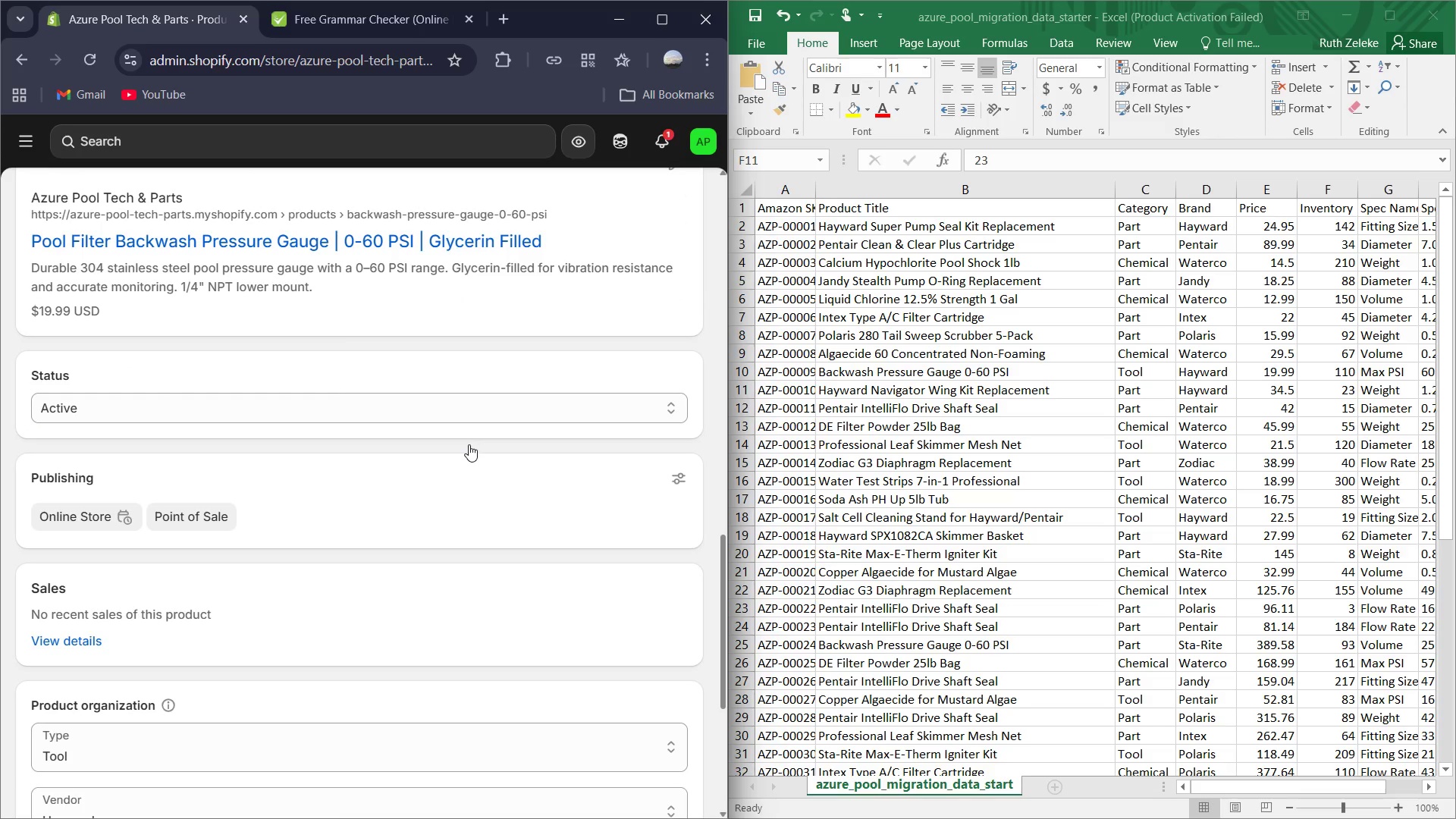 
scroll: coordinate [469, 444], scroll_direction: up, amount: 1.0
 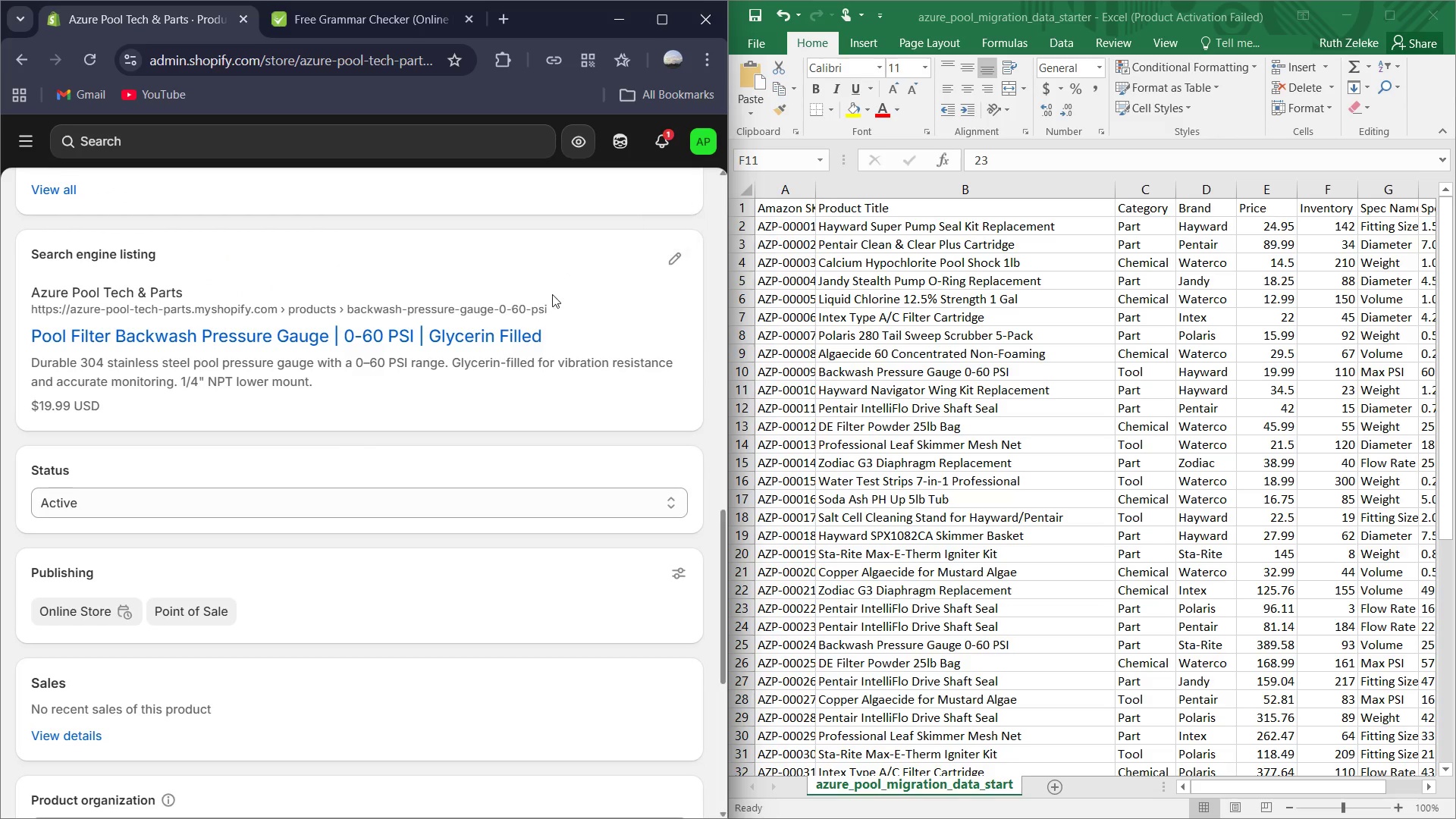 
scroll: coordinate [522, 320], scroll_direction: down, amount: 1.0
 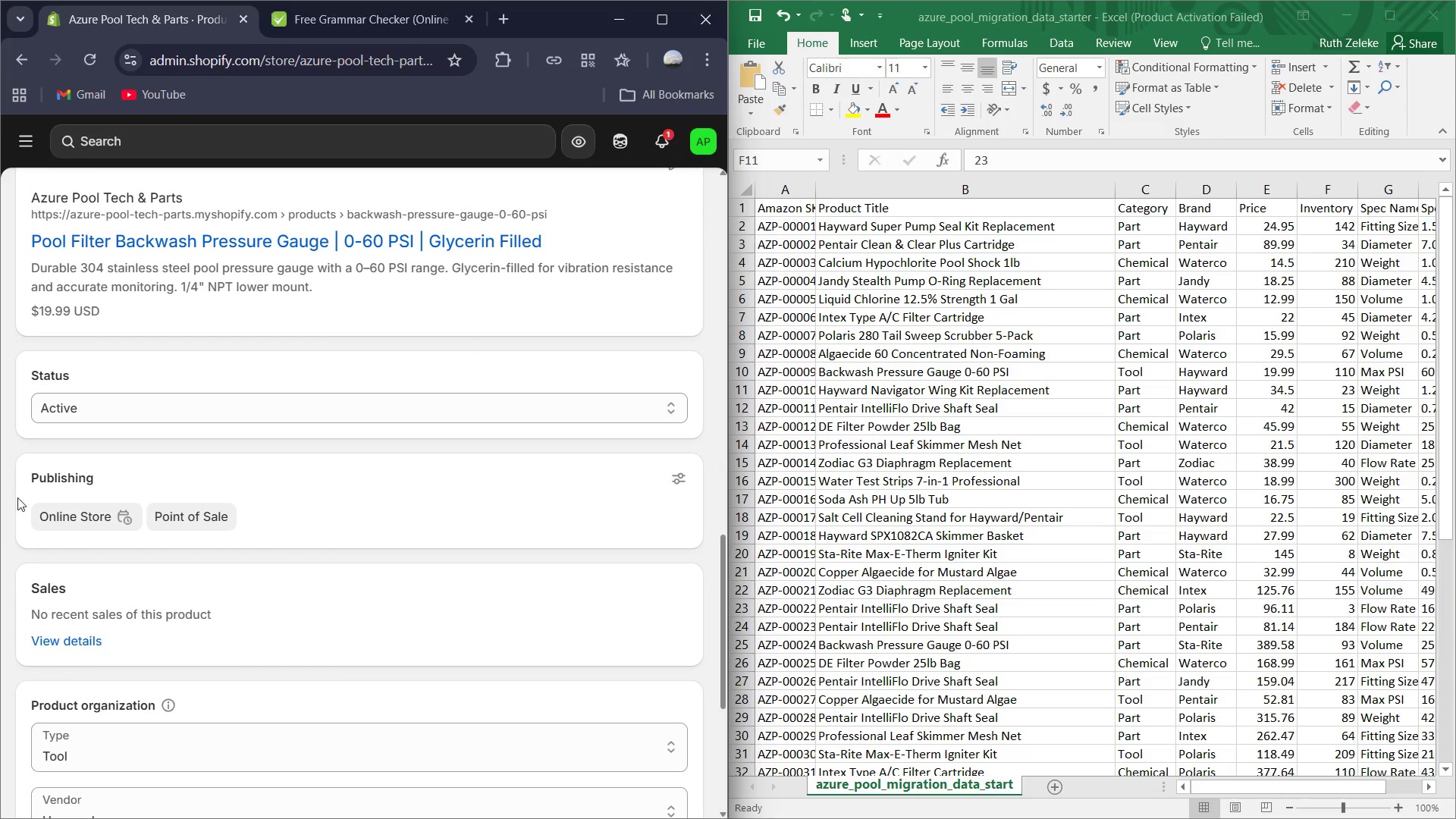 
scroll: coordinate [102, 500], scroll_direction: up, amount: 4.0
 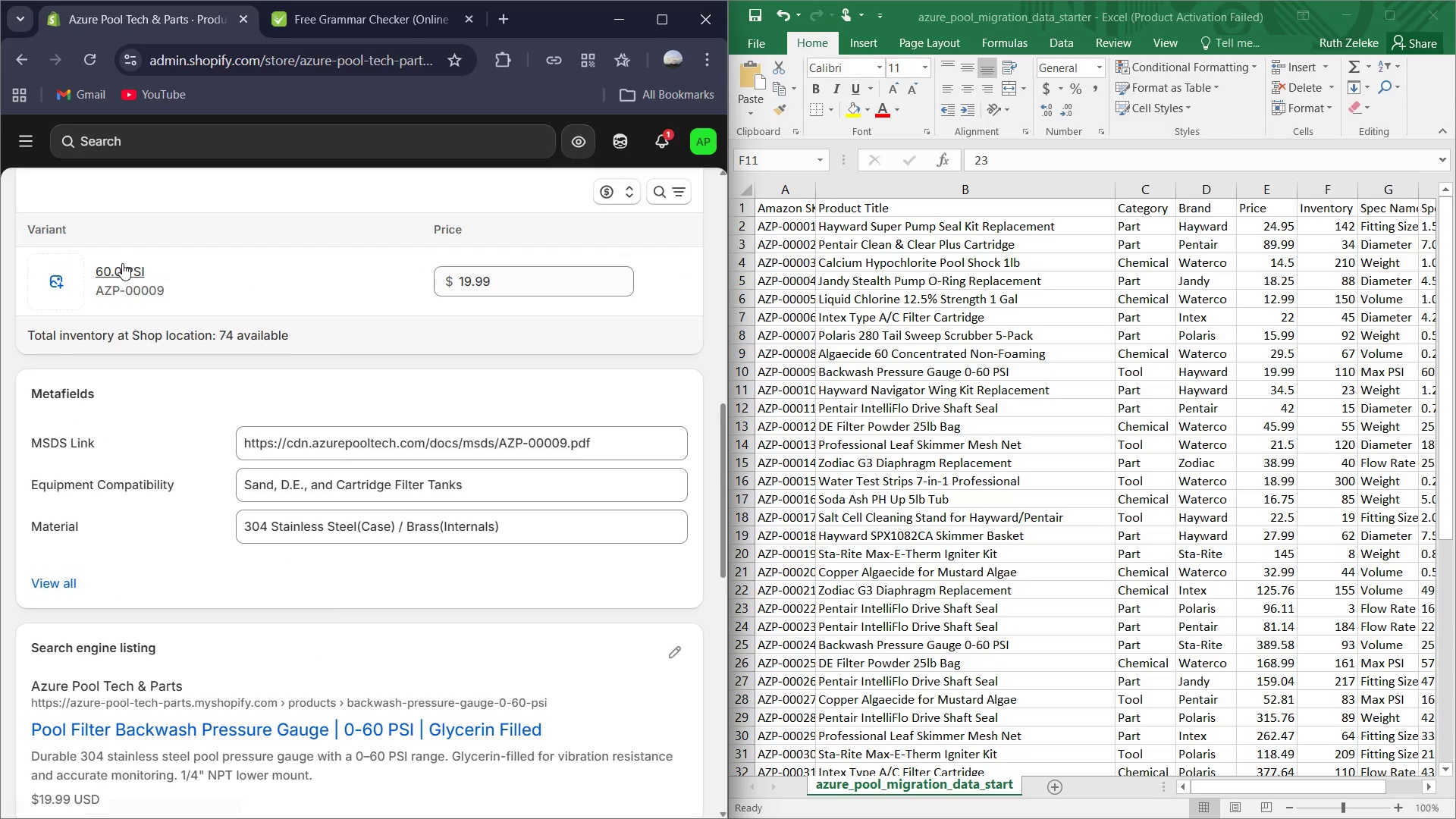 
left_click([122, 269])
 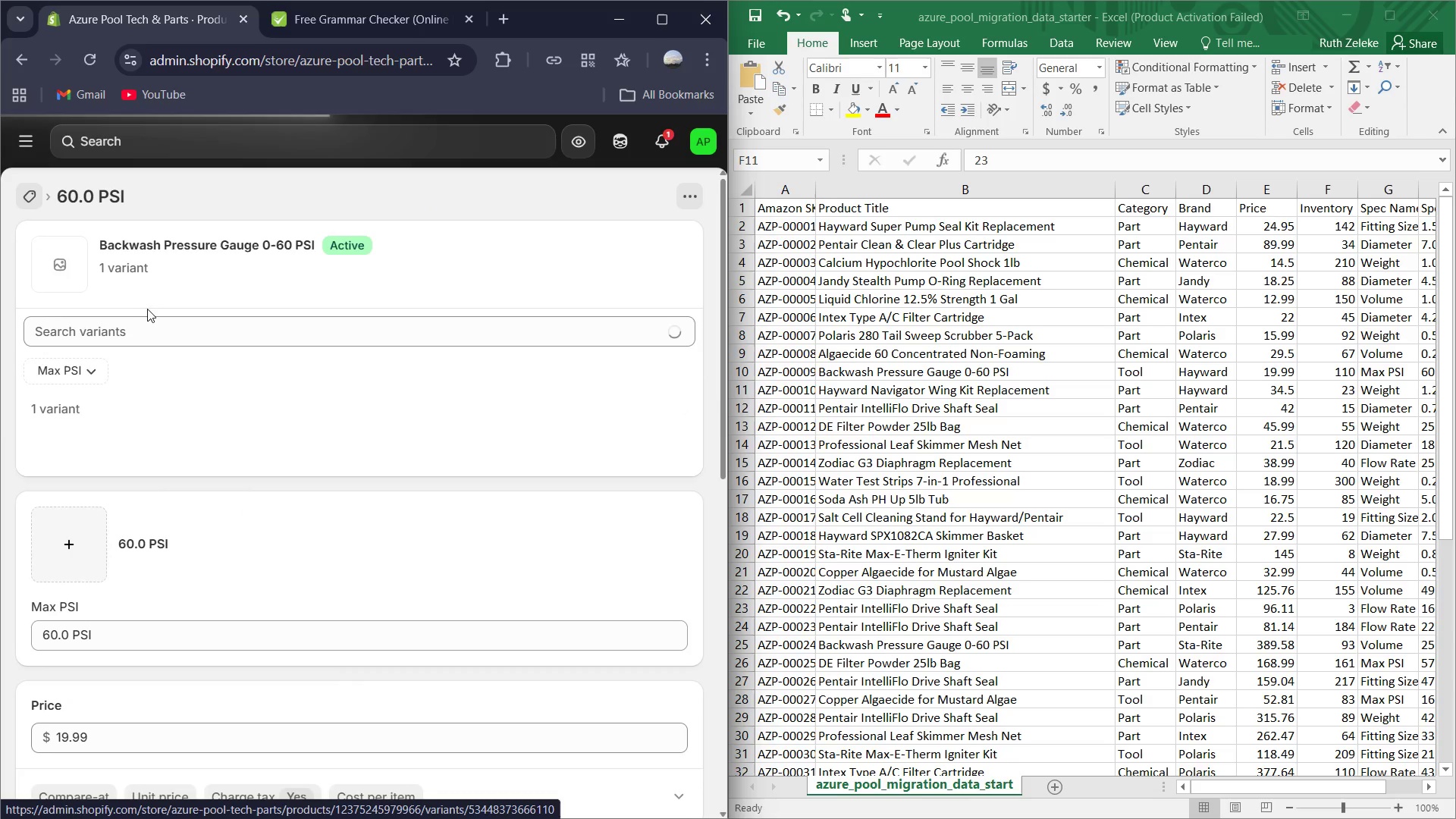 
scroll: coordinate [297, 369], scroll_direction: down, amount: 5.0
 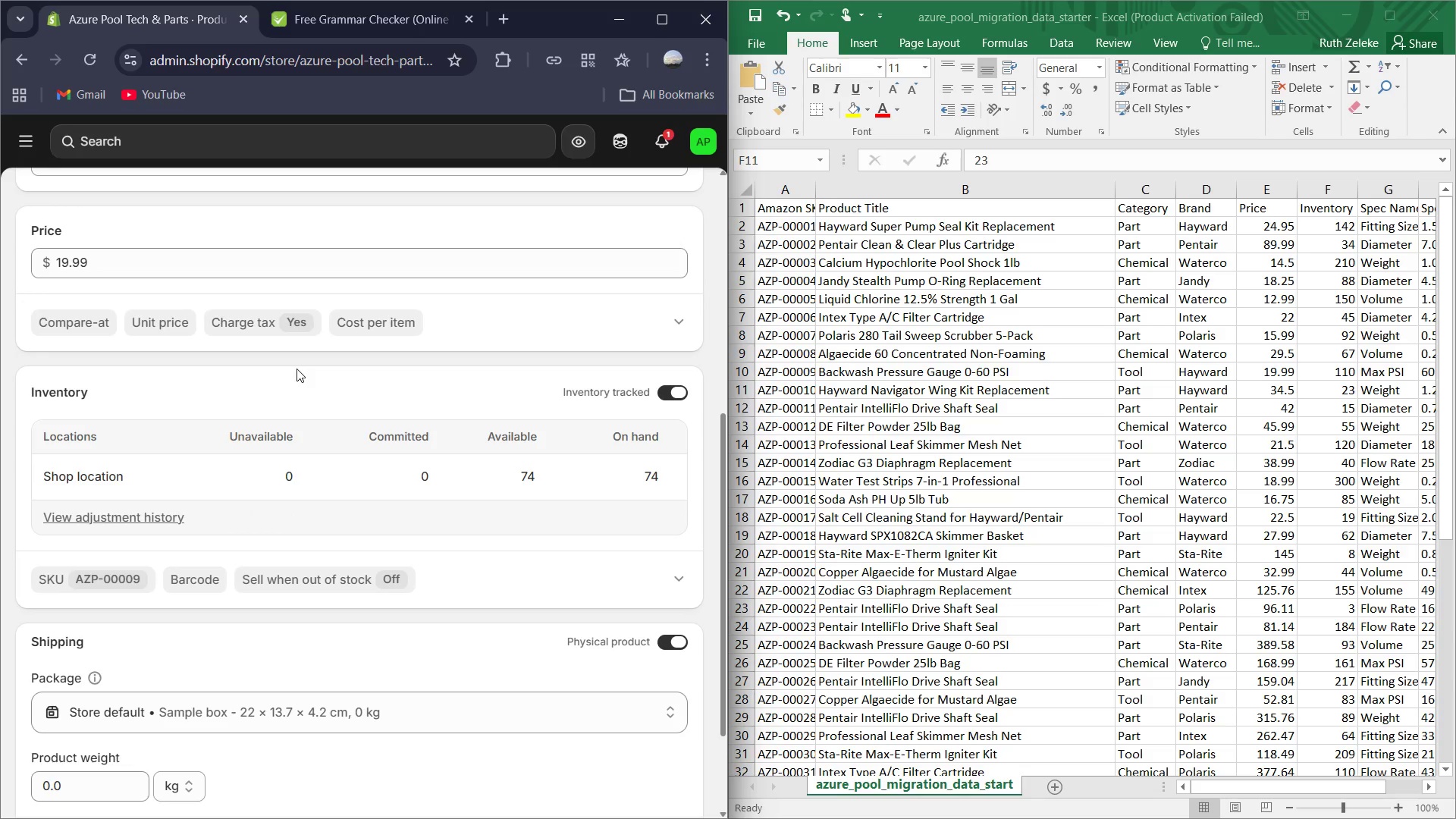 
scroll: coordinate [297, 369], scroll_direction: up, amount: 2.0
 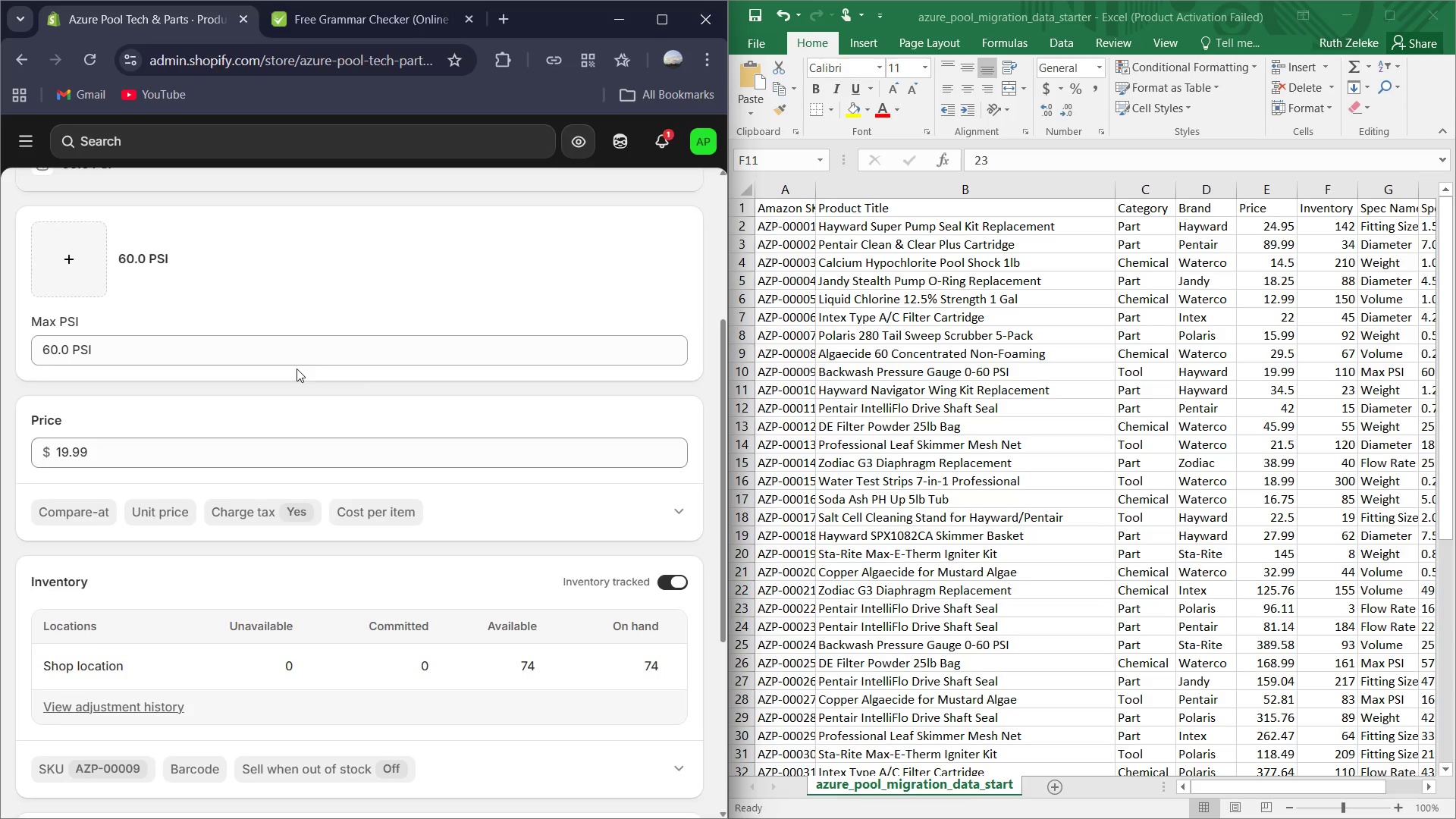 
scroll: coordinate [297, 369], scroll_direction: down, amount: 4.0
 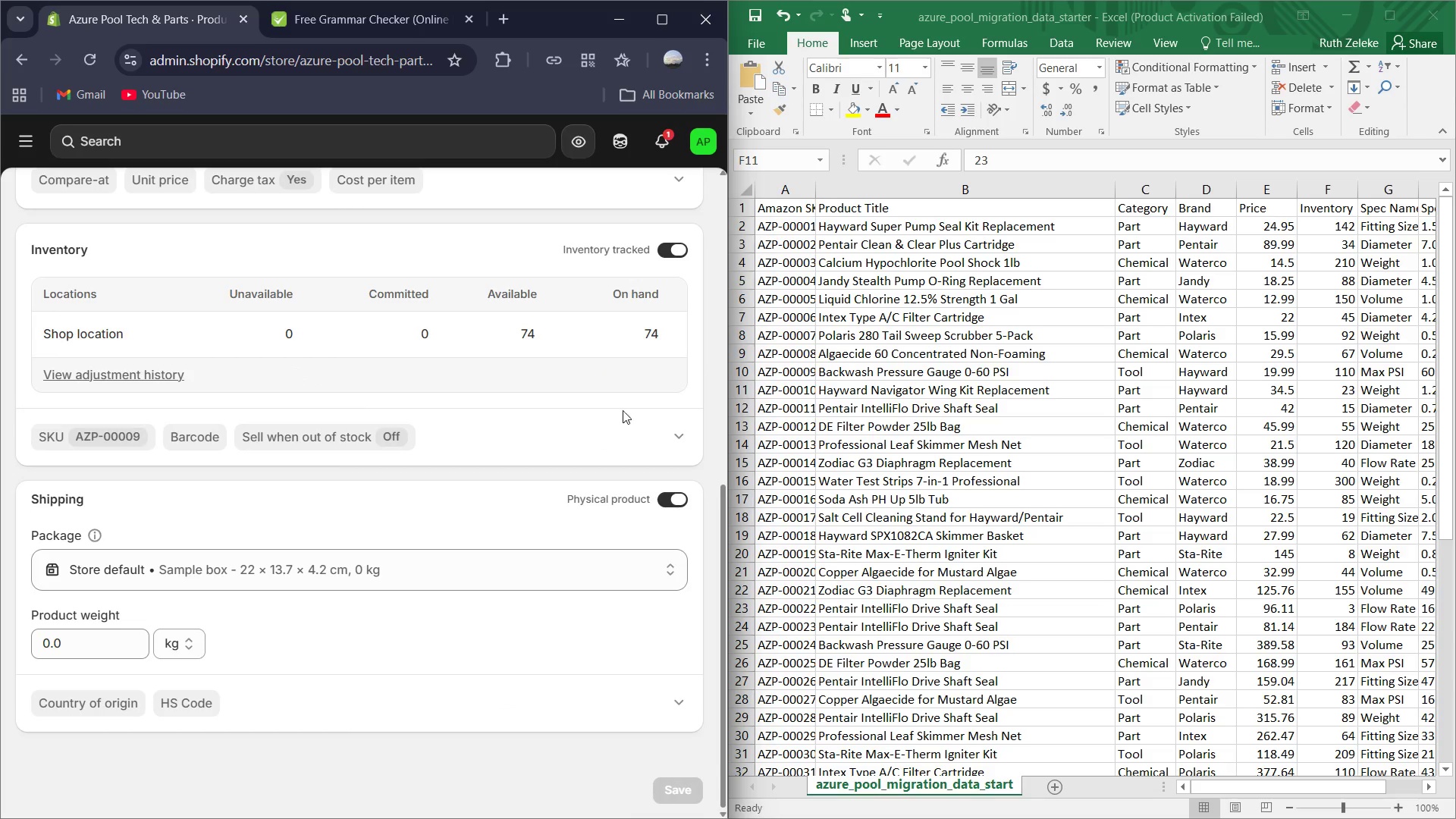 
left_click([658, 347])
 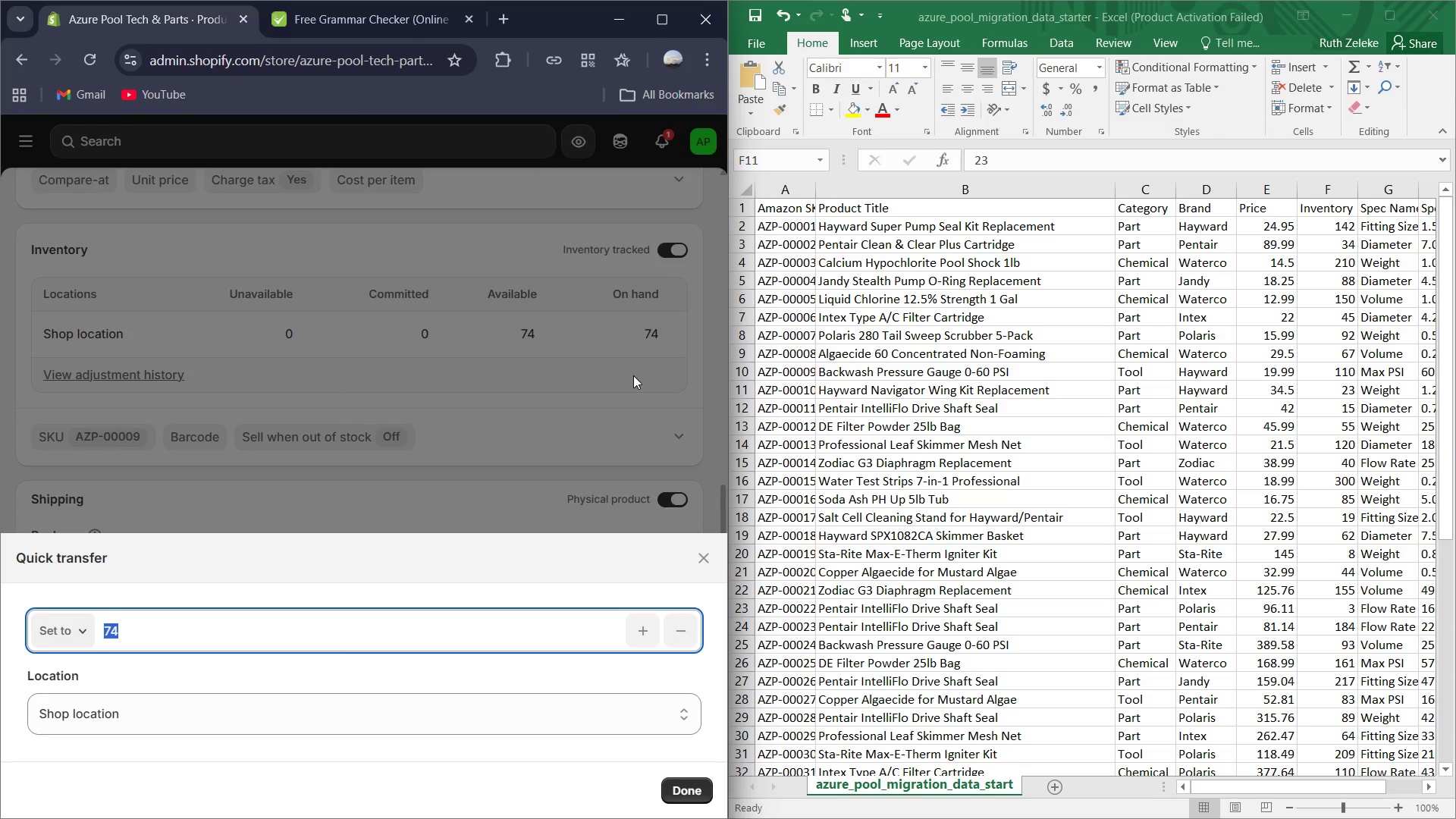 
key(Numpad1)
 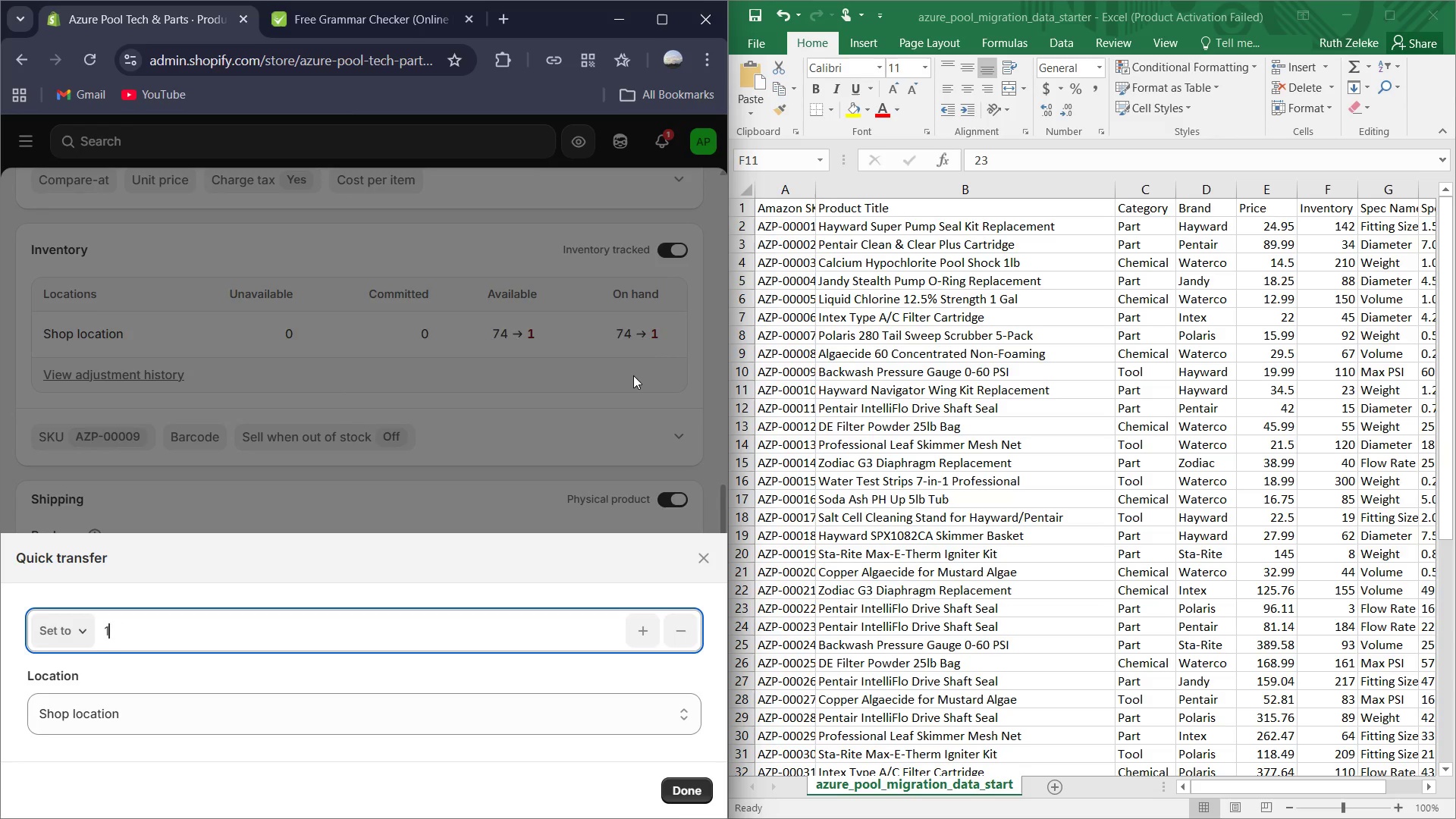 
key(Numpad1)
 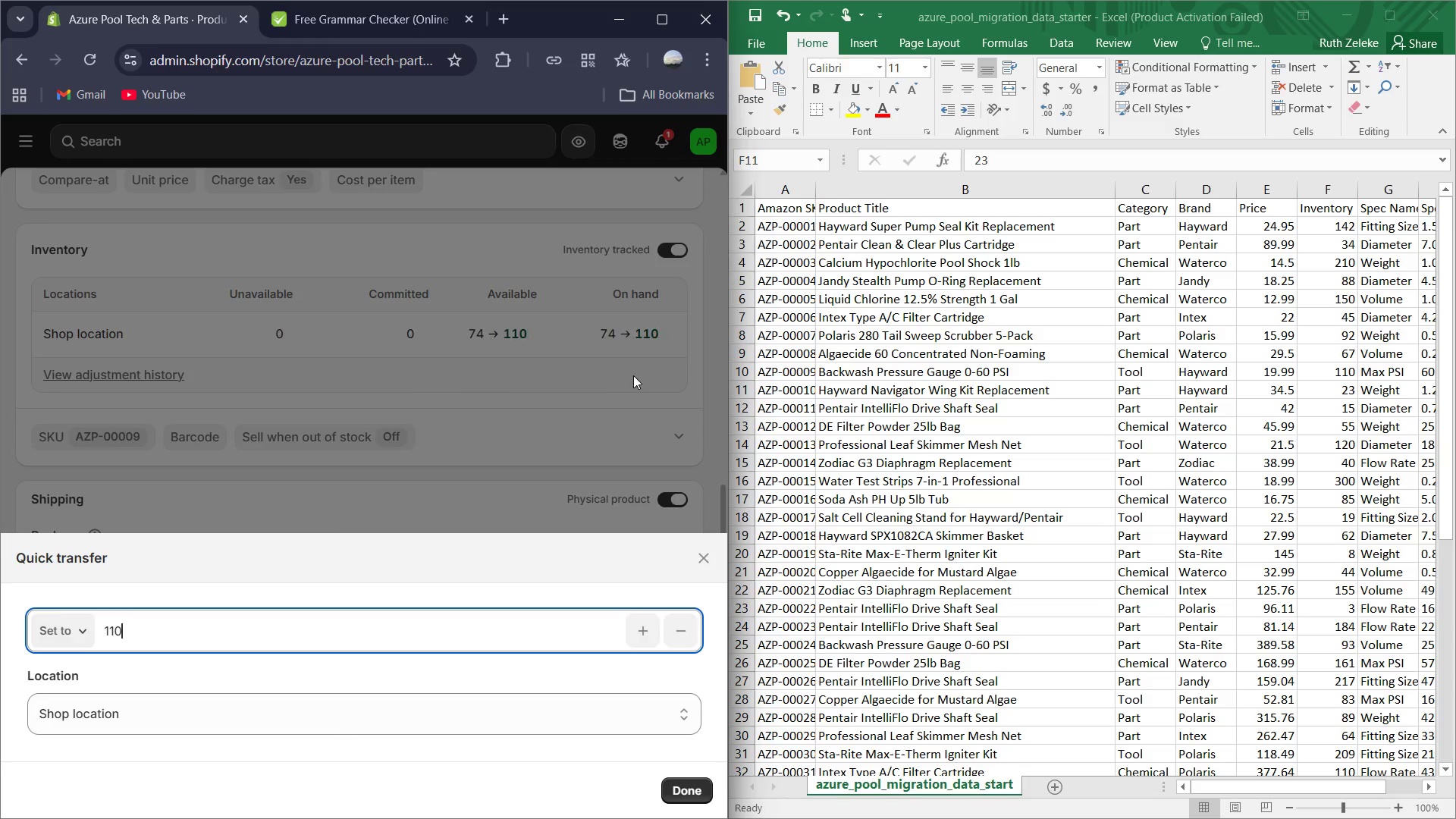 
key(Numpad0)
 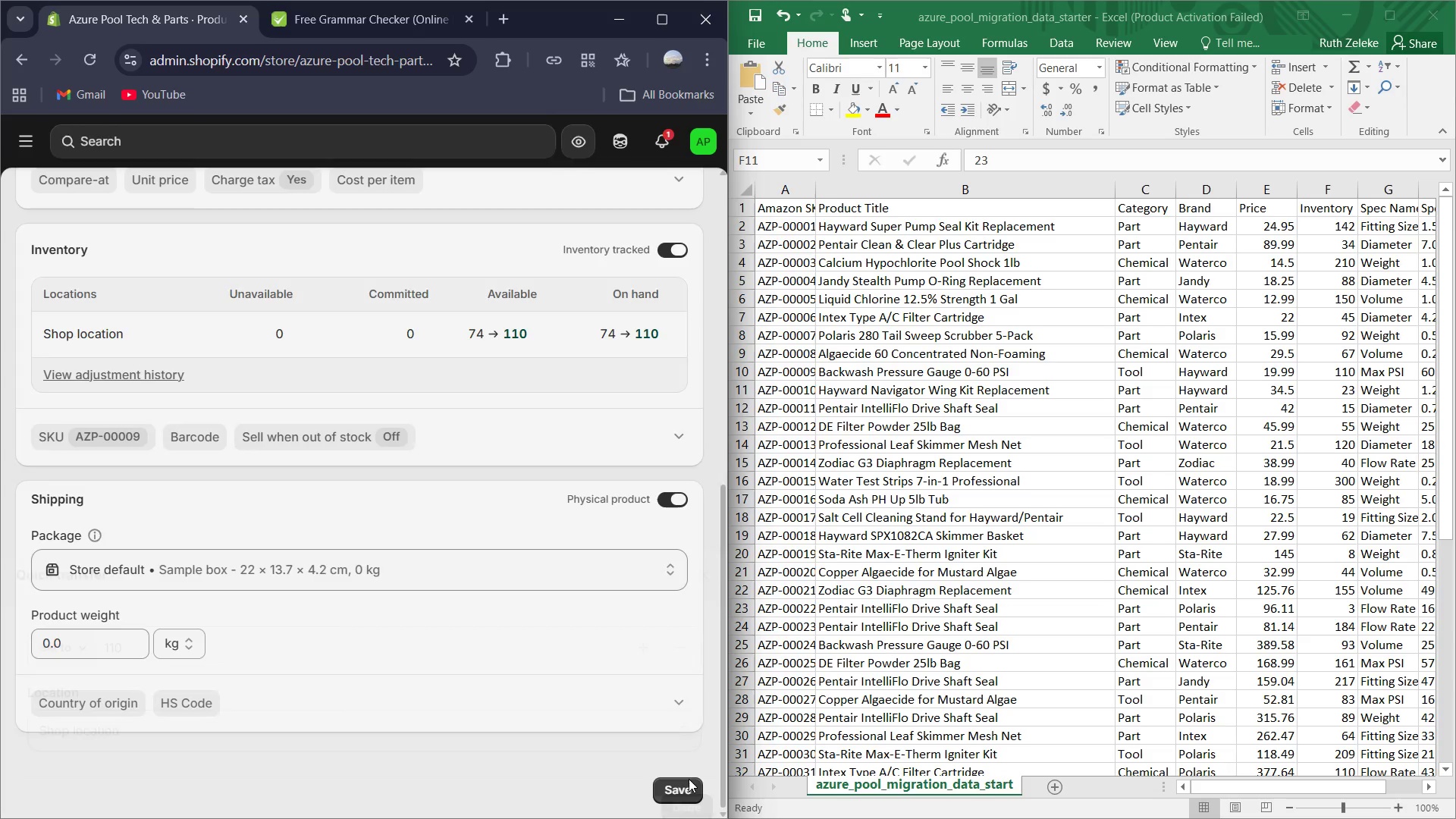 
scroll: coordinate [554, 364], scroll_direction: up, amount: 4.0
 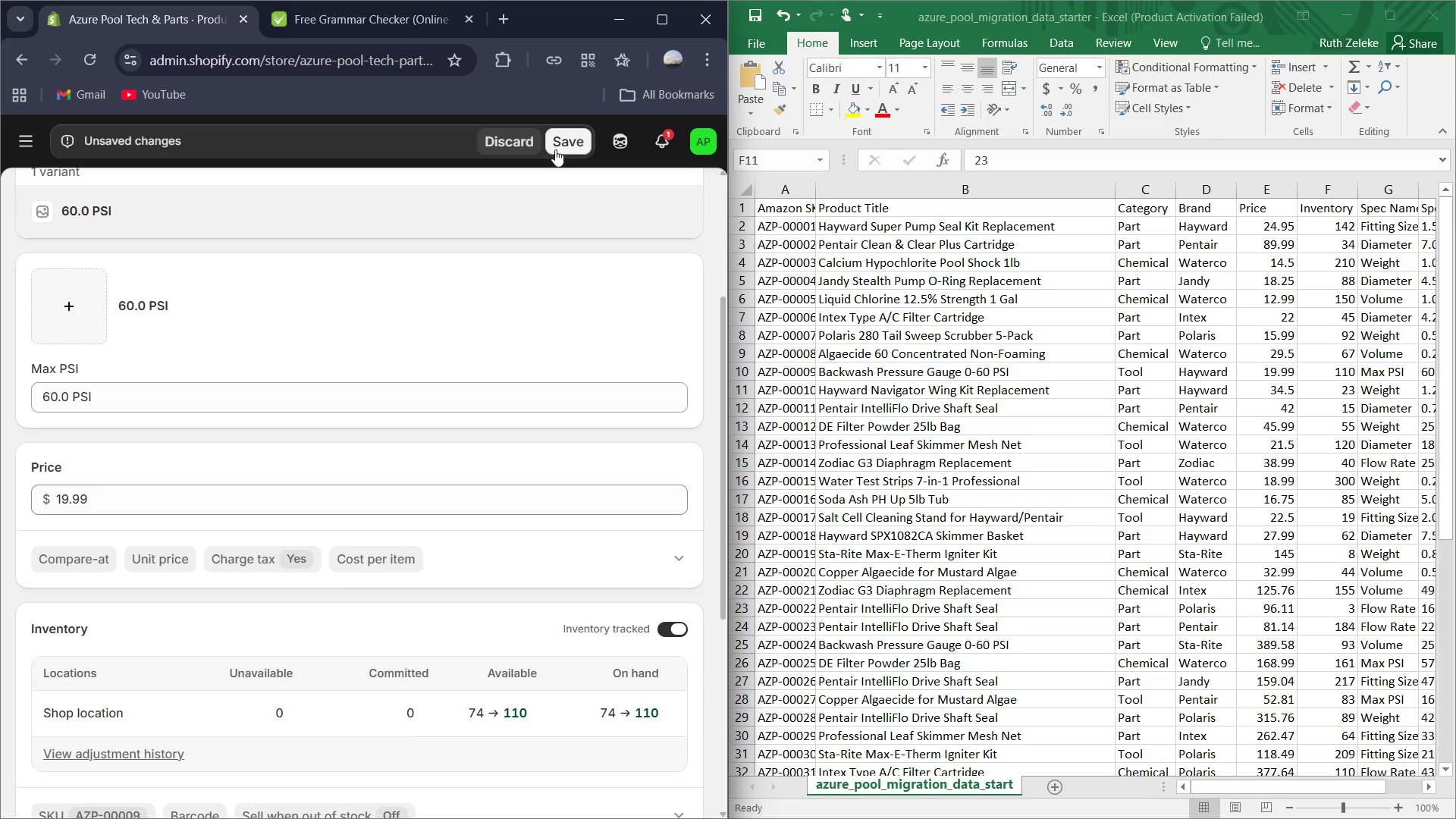 
left_click([556, 149])
 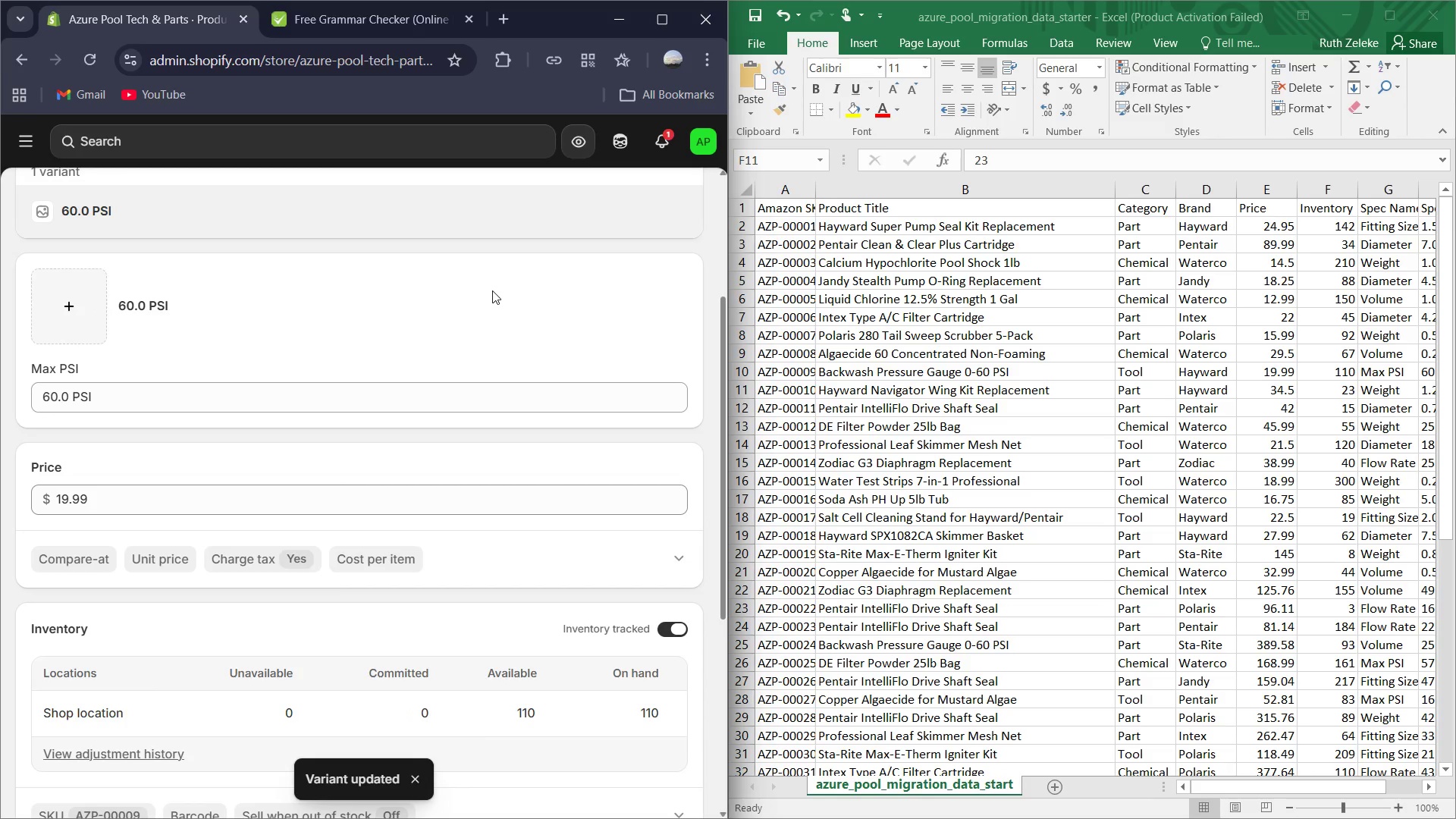 
scroll: coordinate [105, 287], scroll_direction: up, amount: 9.0
 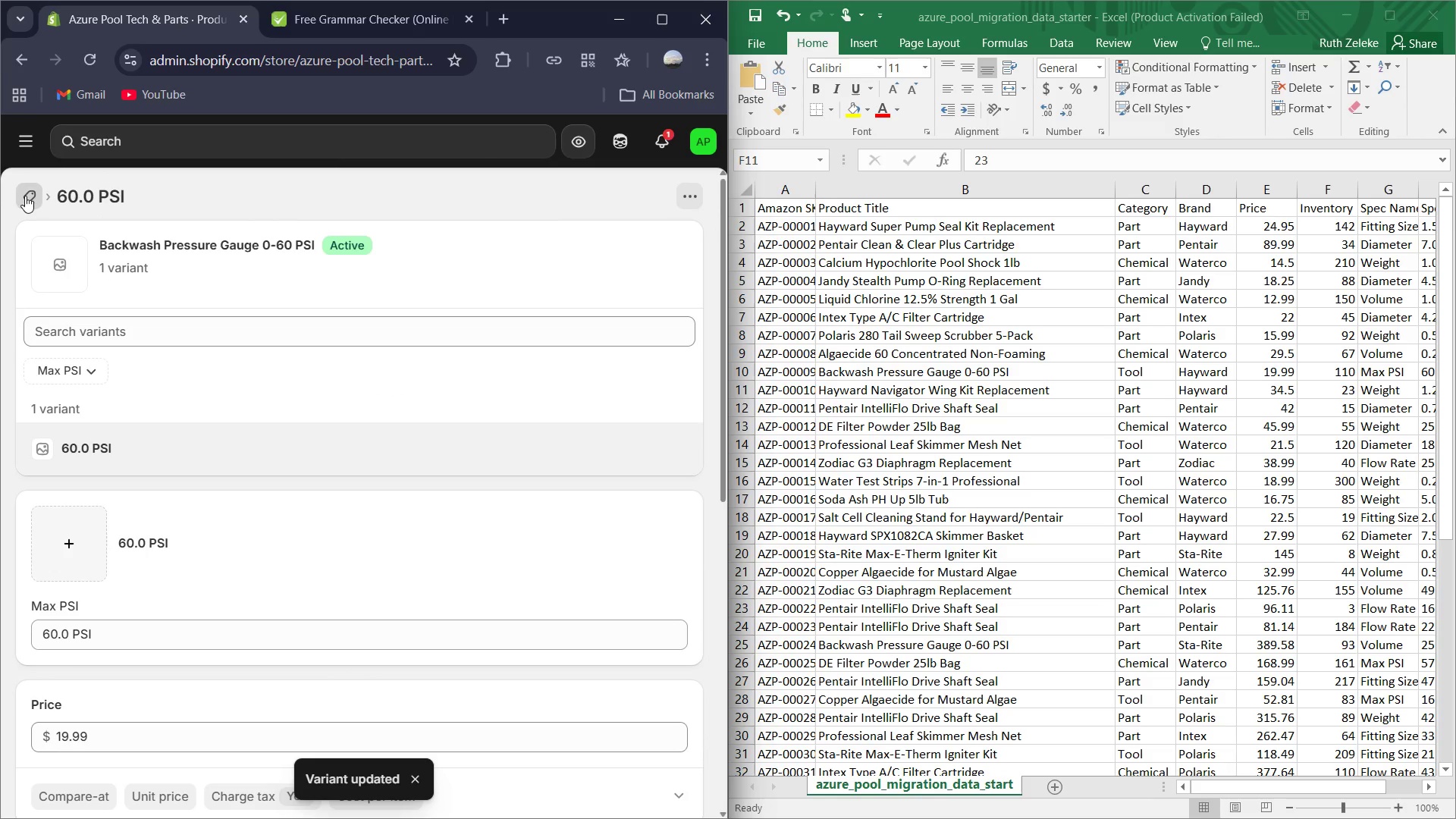 
left_click([27, 195])
 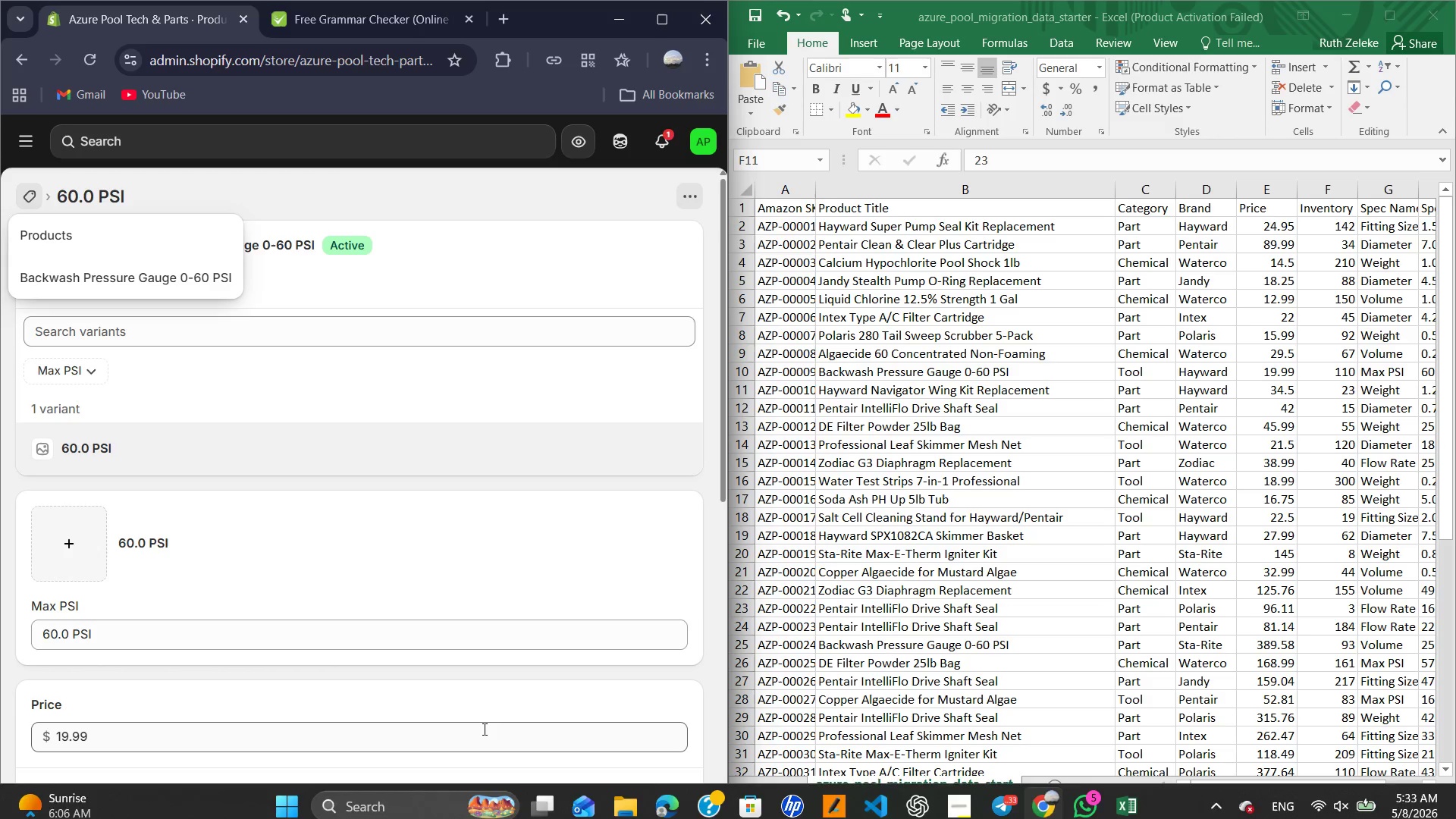 
wait(6.48)
 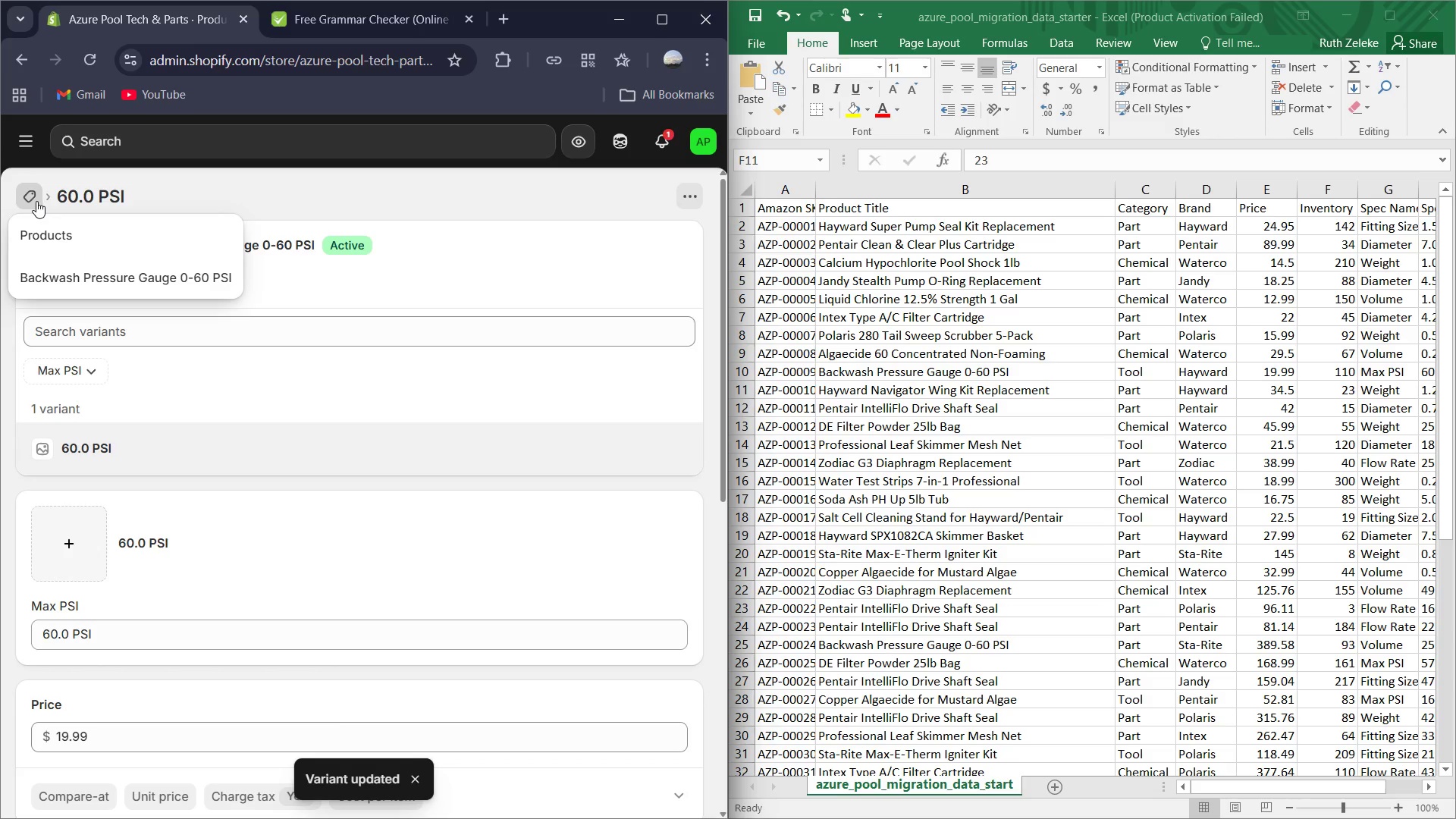 
left_click([69, 243])
 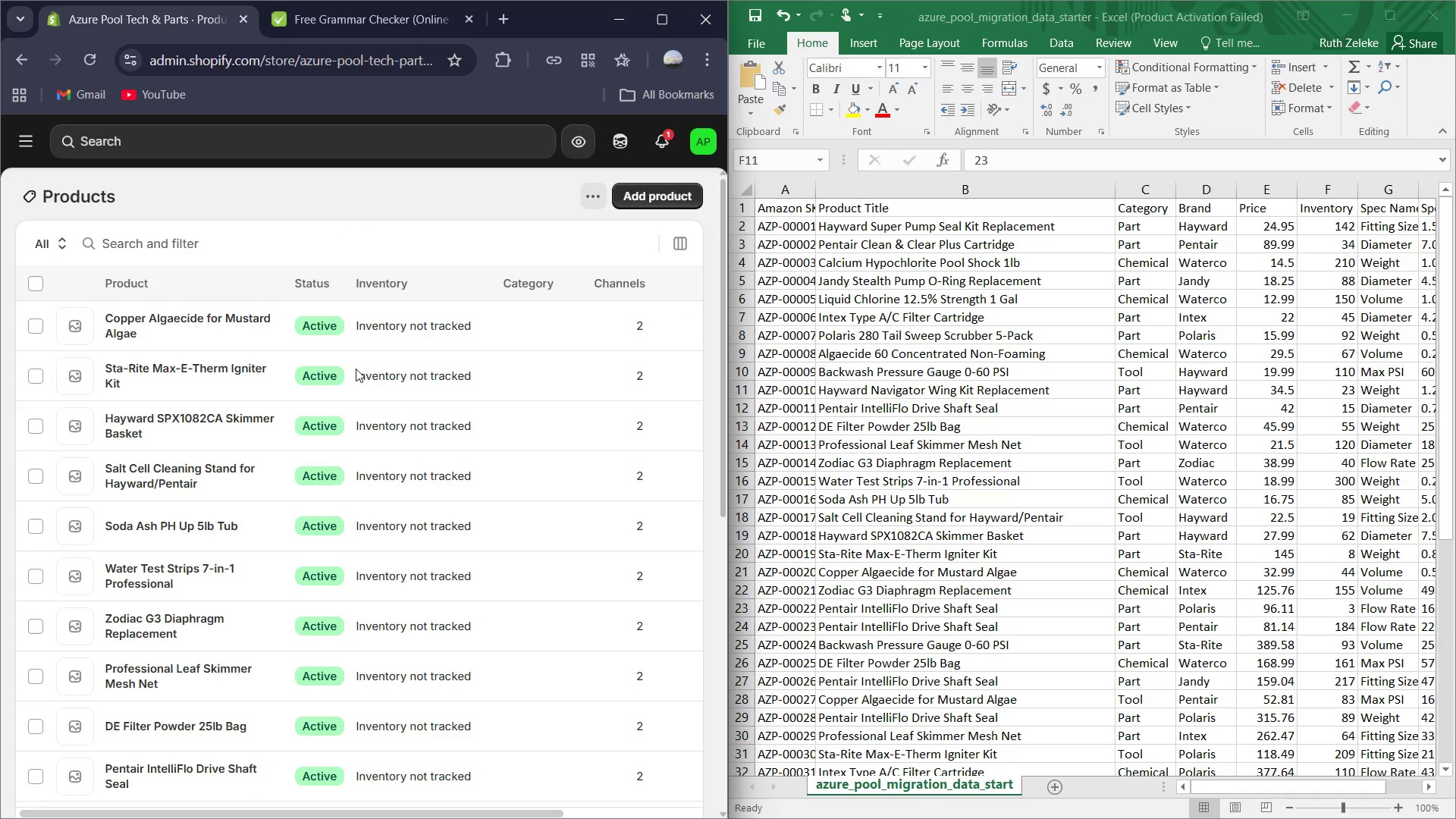 
scroll: coordinate [362, 485], scroll_direction: down, amount: 3.0
 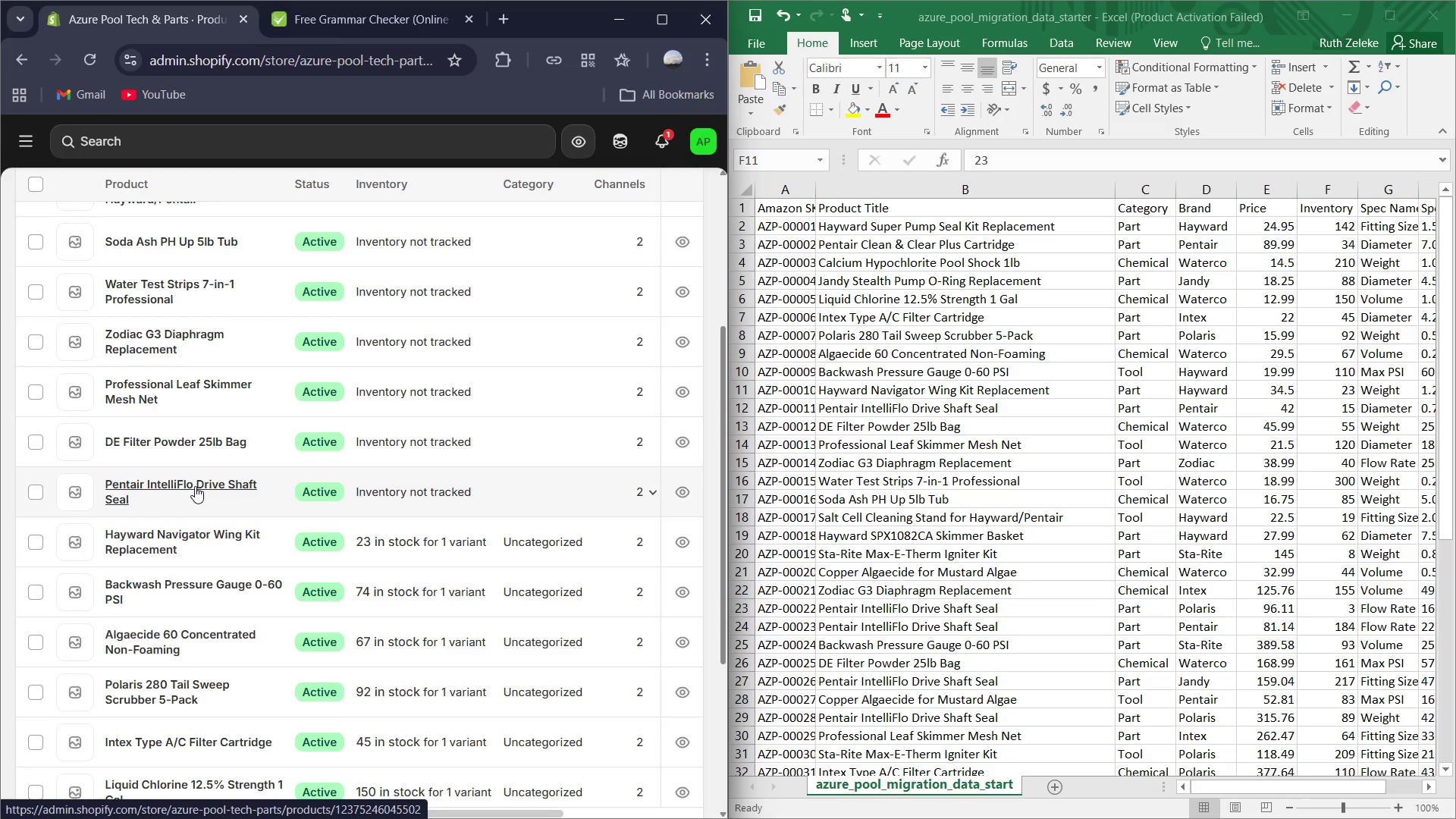 
wait(5.11)
 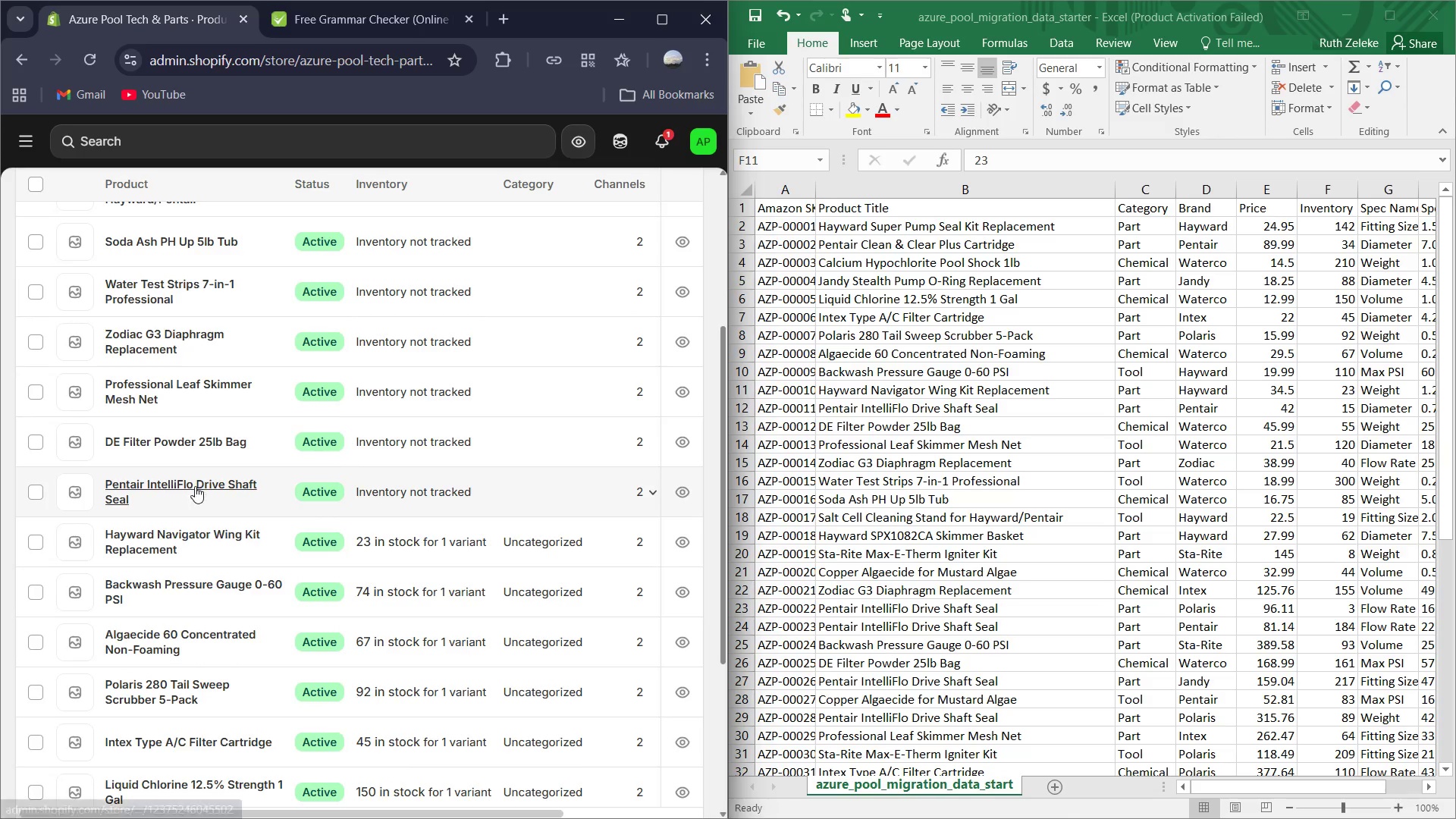 
scroll: coordinate [195, 485], scroll_direction: down, amount: 1.0
 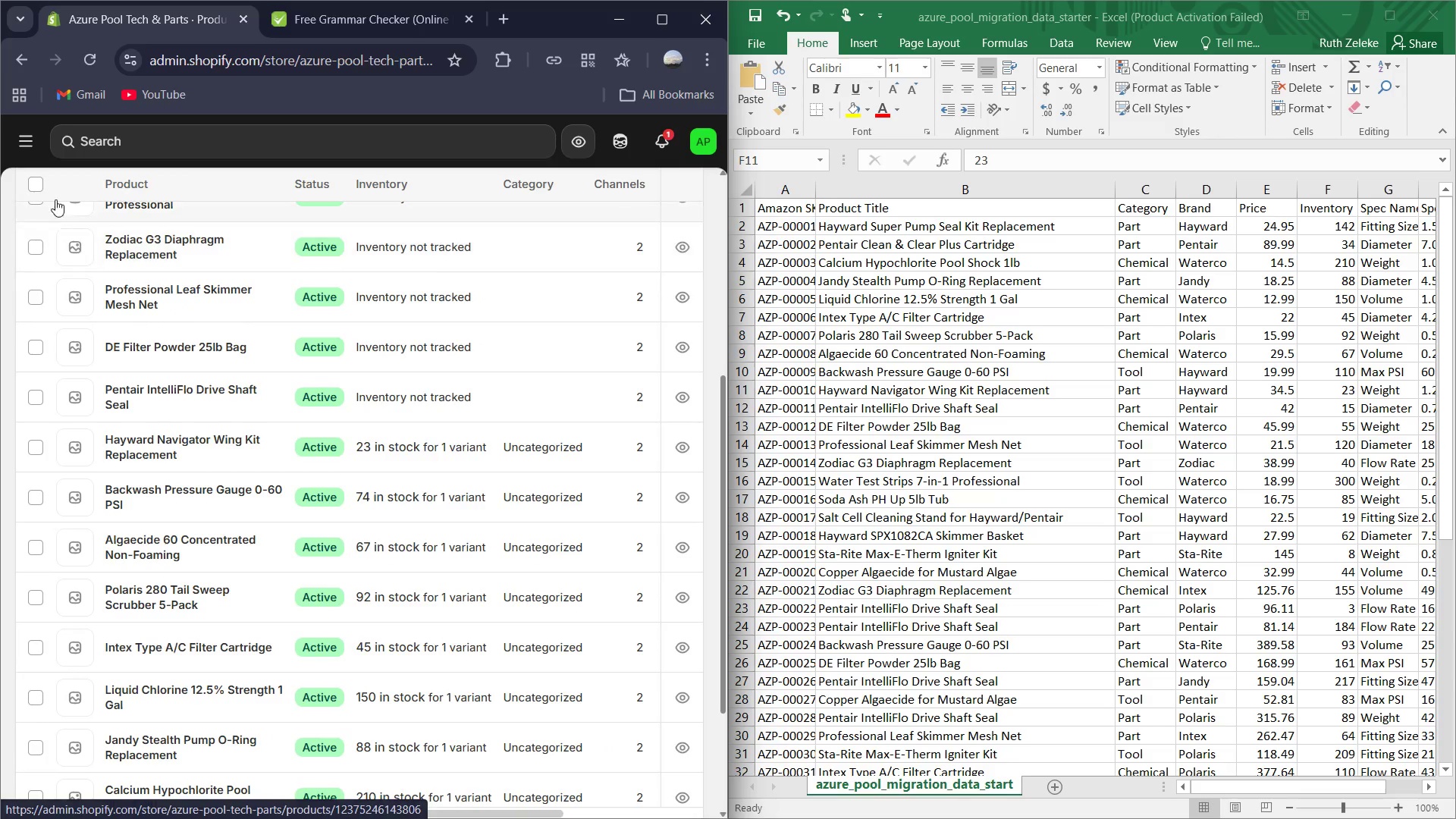 
left_click([89, 63])
 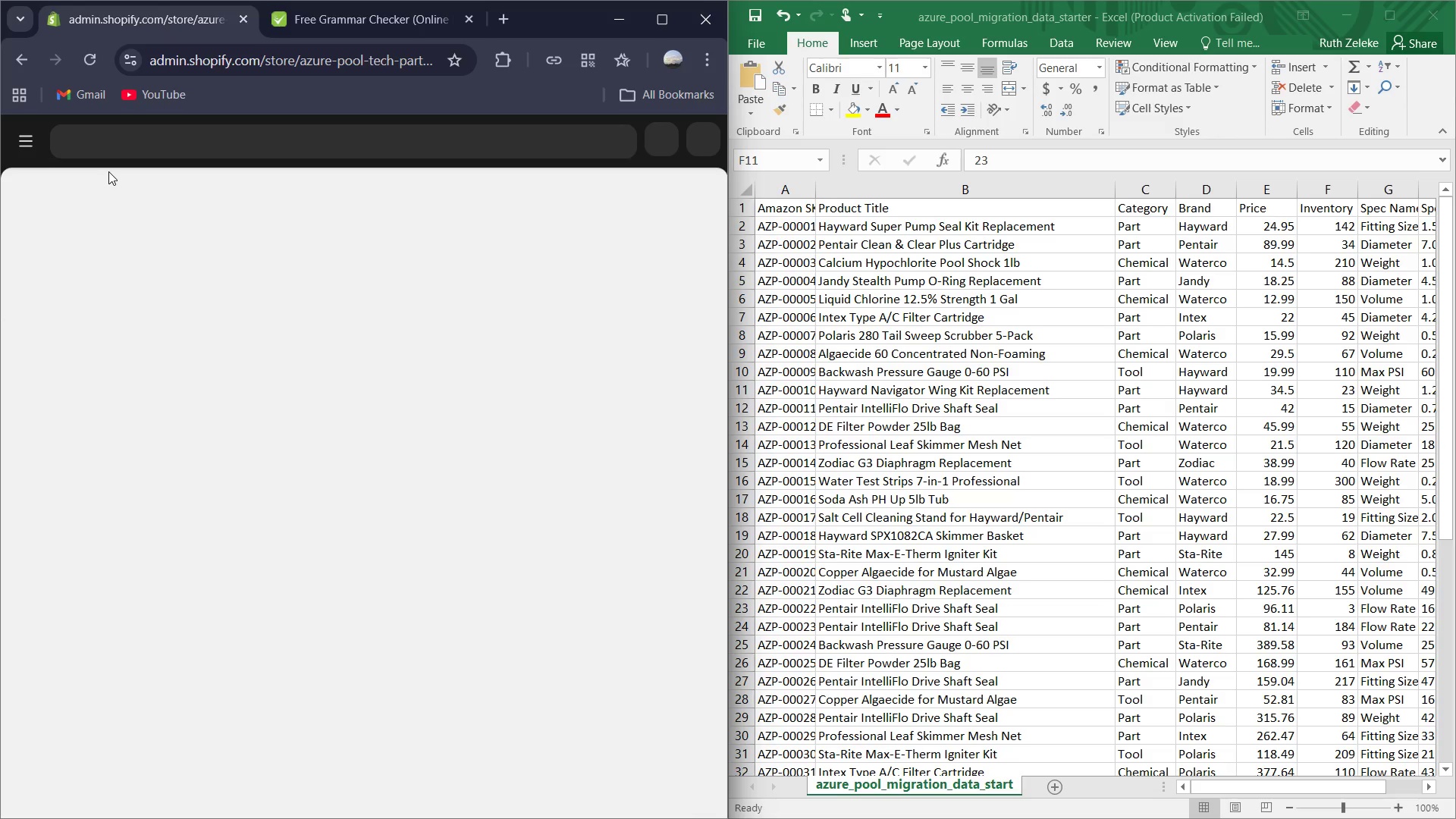 
scroll: coordinate [309, 476], scroll_direction: down, amount: 7.0
 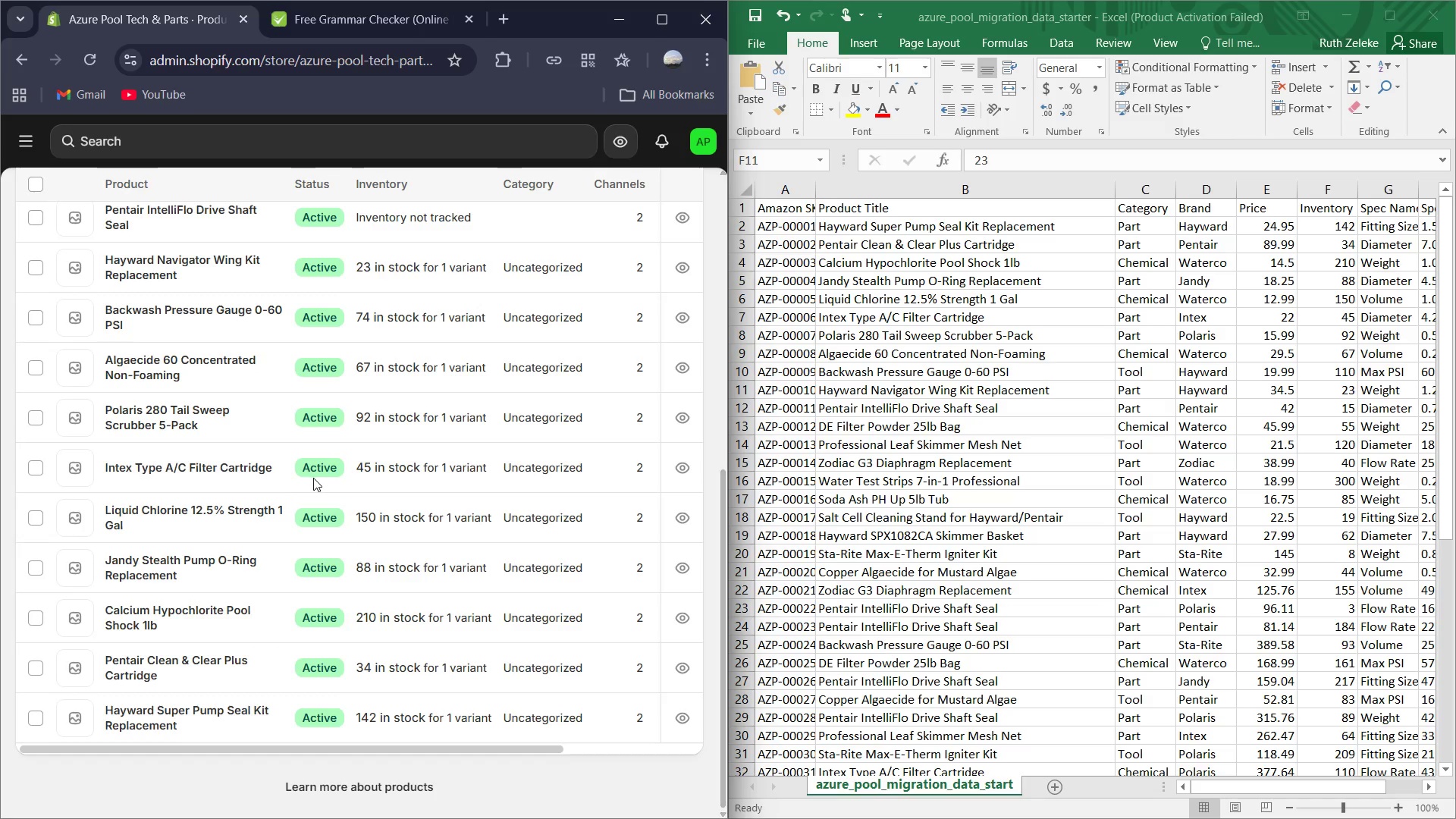 
scroll: coordinate [315, 479], scroll_direction: up, amount: 2.0
 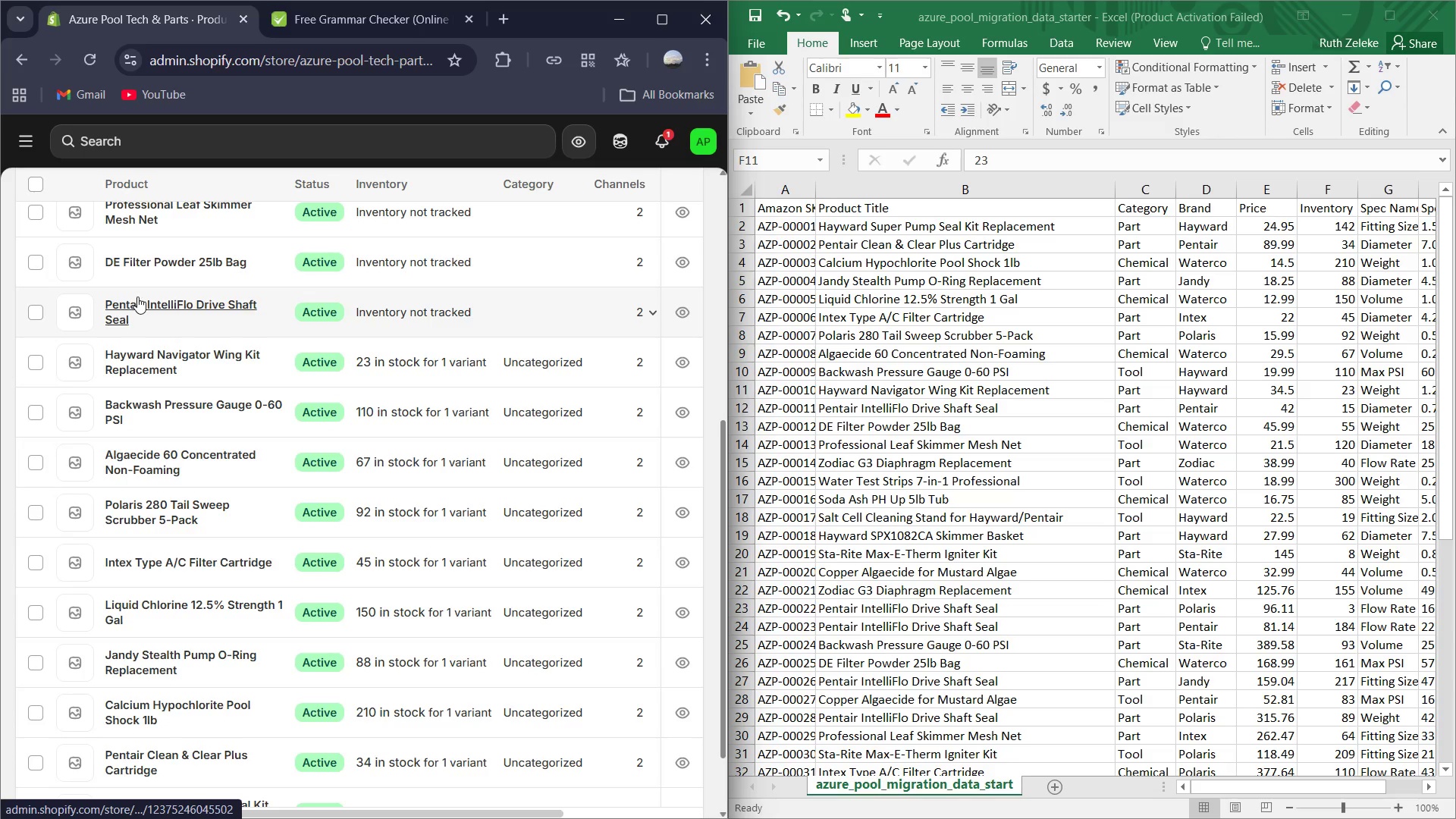 
left_click([140, 300])
 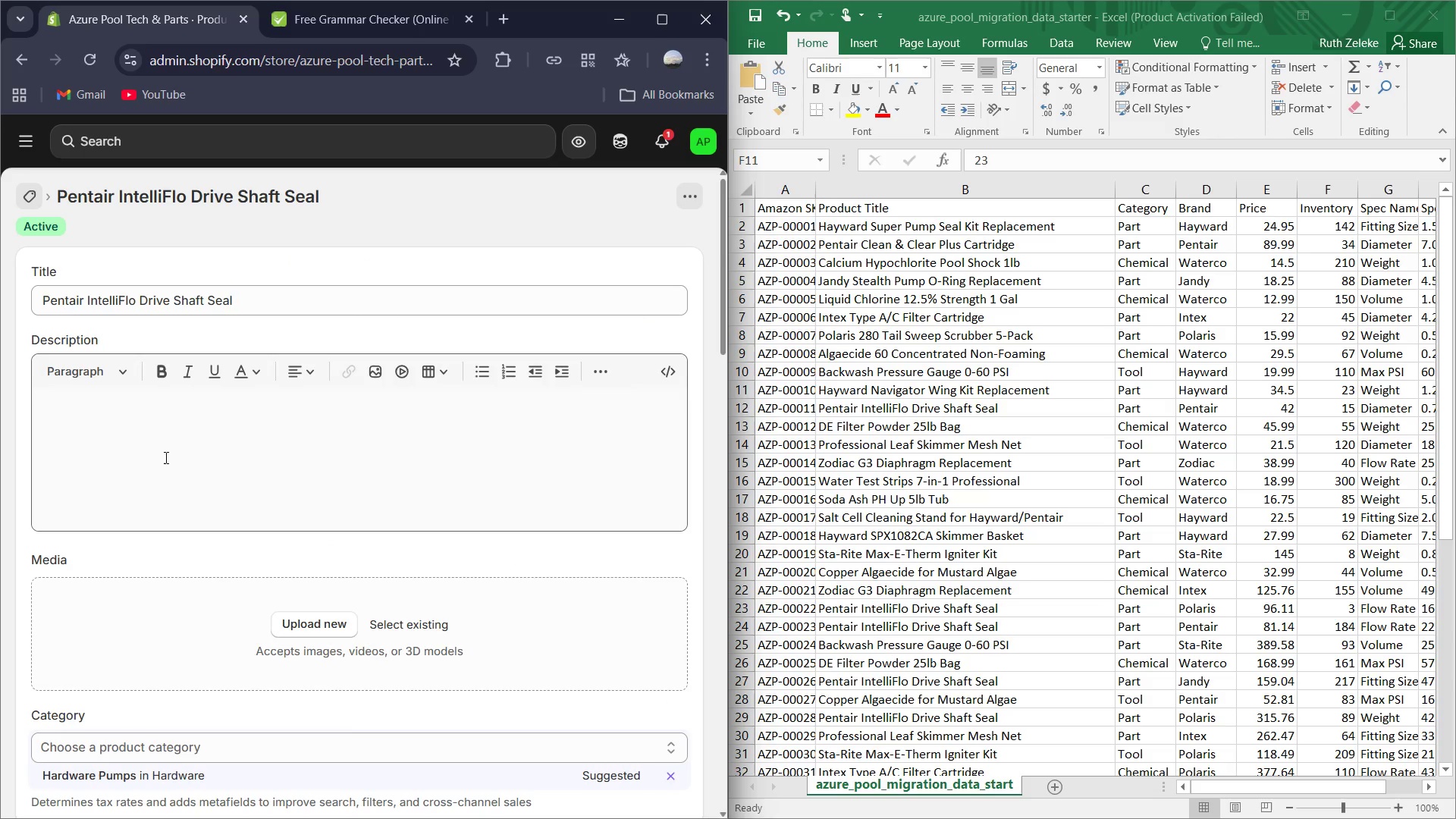 
wait(9.25)
 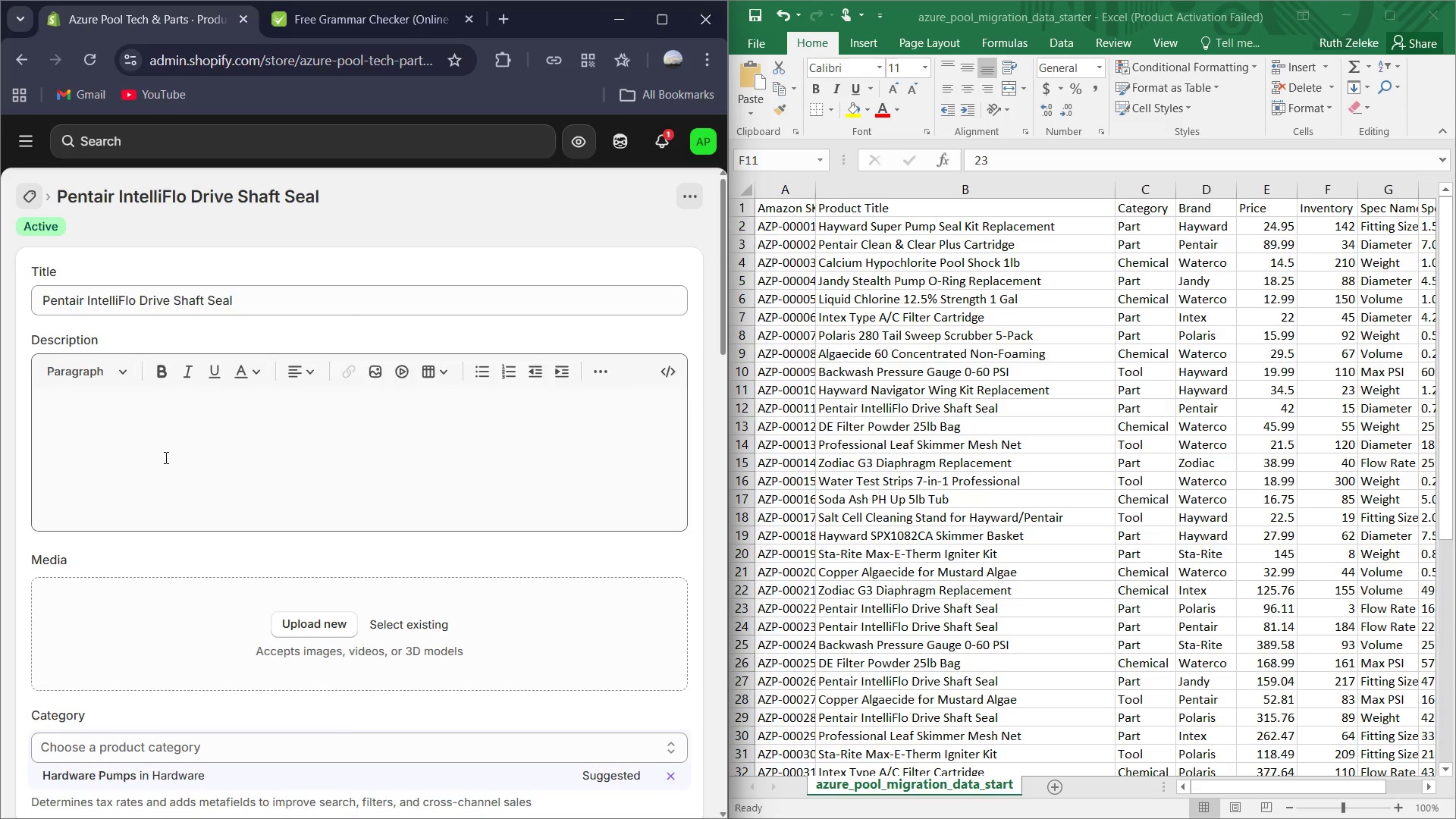 
left_click([971, 789])